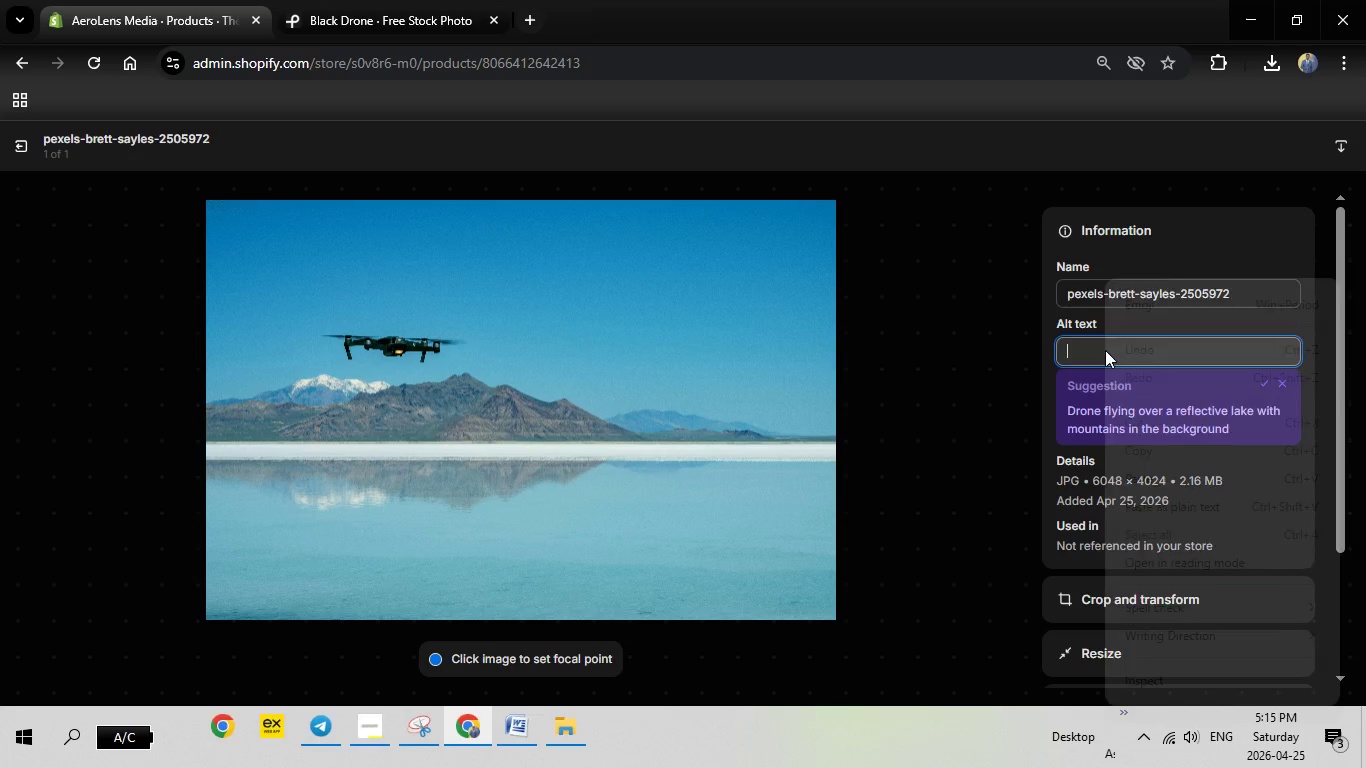 
right_click([1105, 350])
 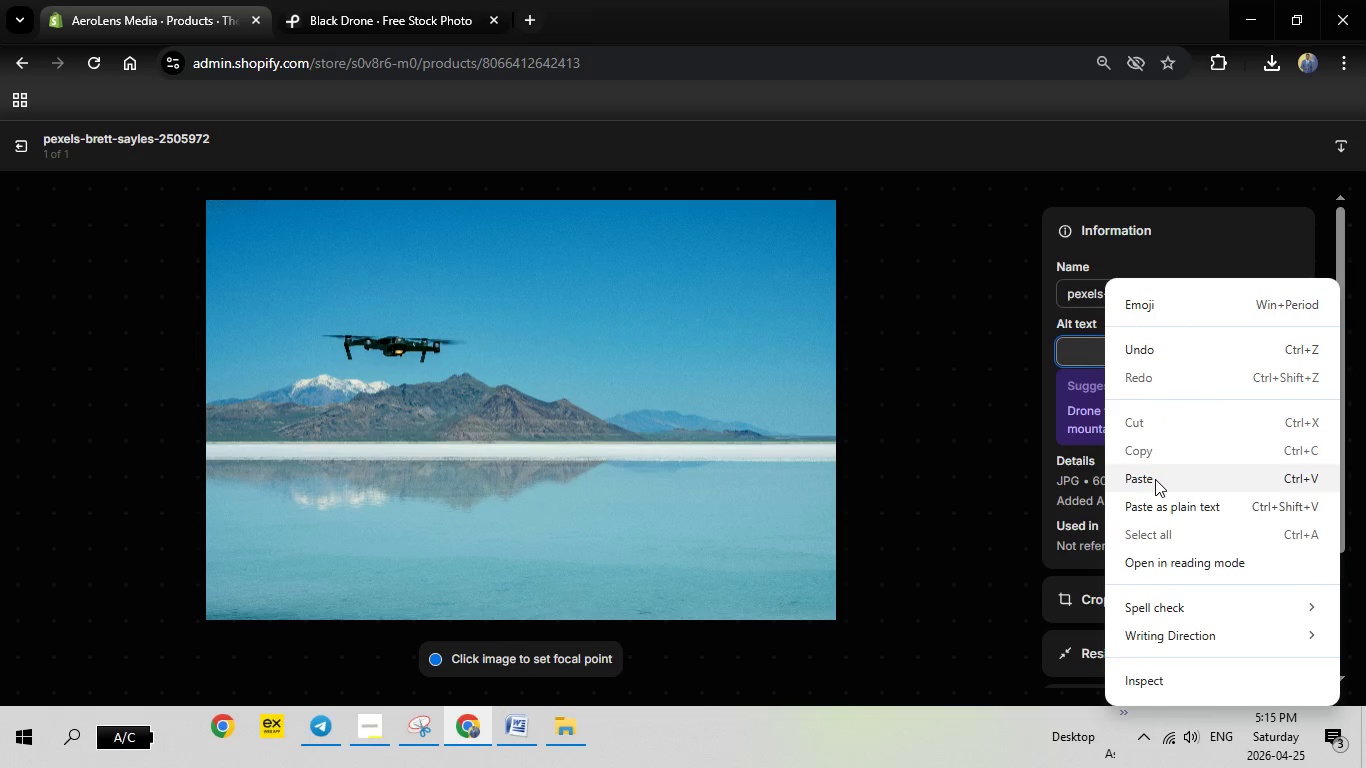 
left_click([1155, 479])
 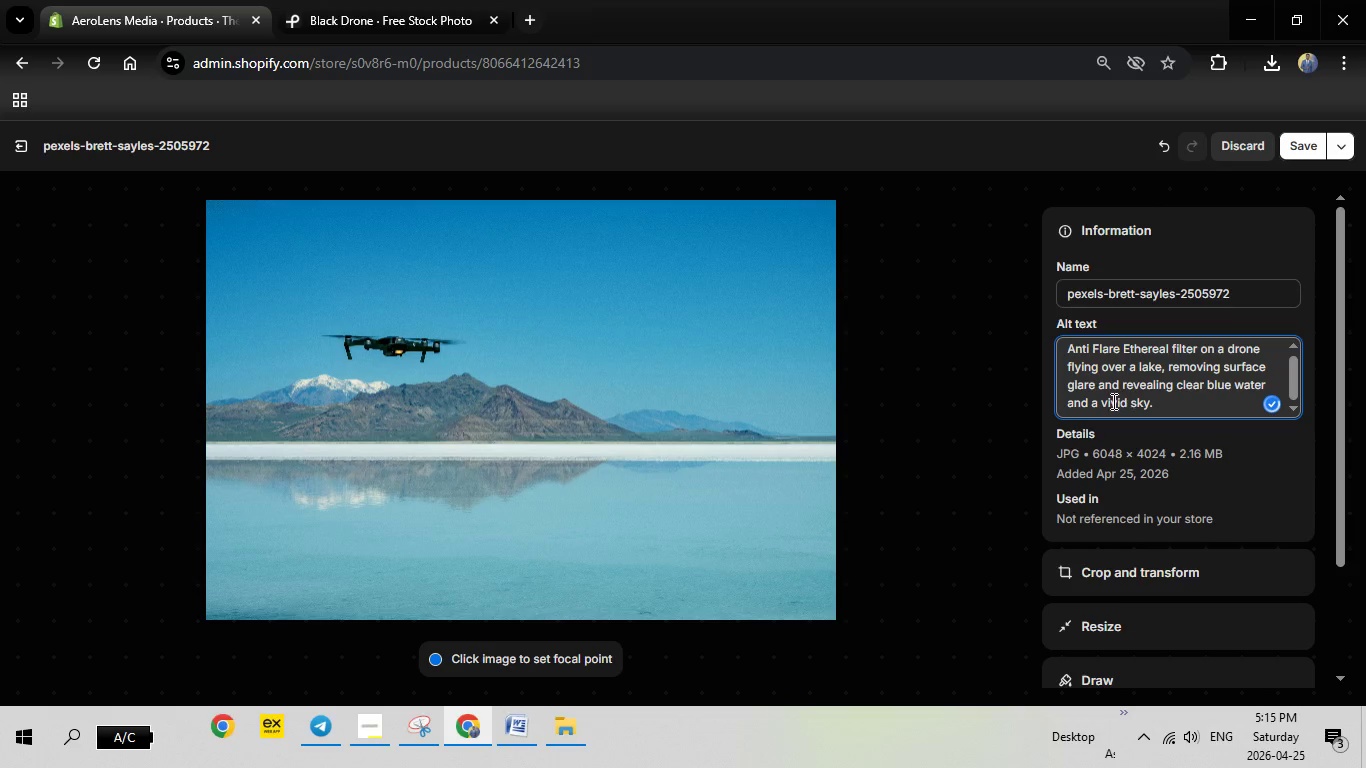 
wait(16.56)
 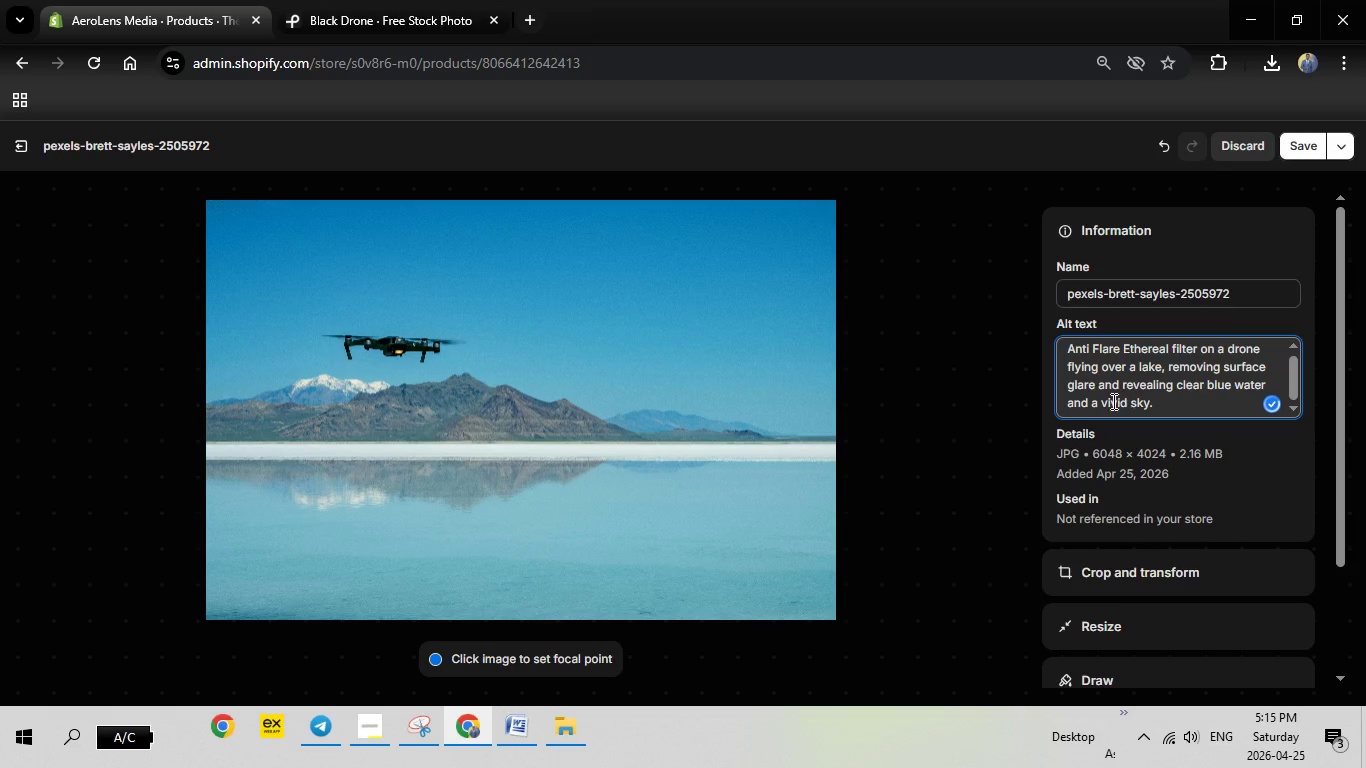 
left_click([1294, 149])
 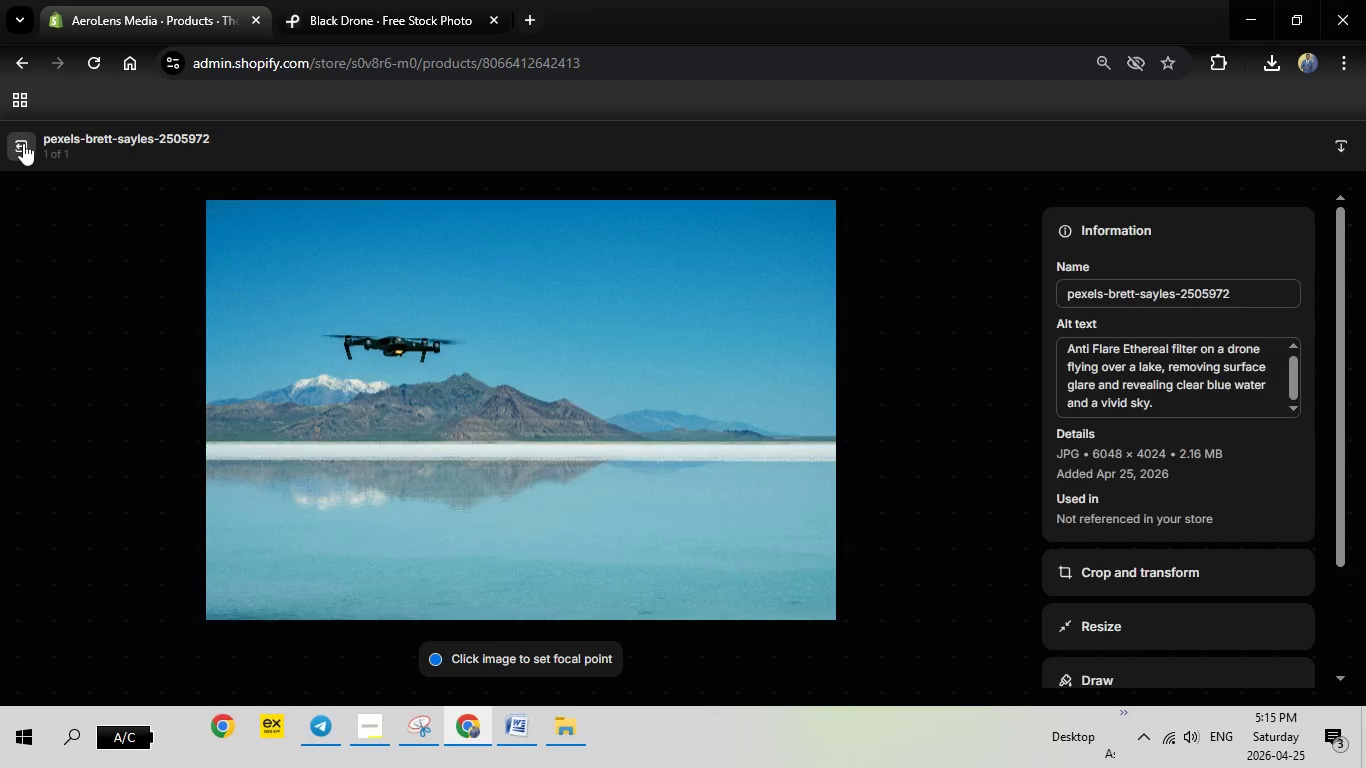 
left_click([22, 142])
 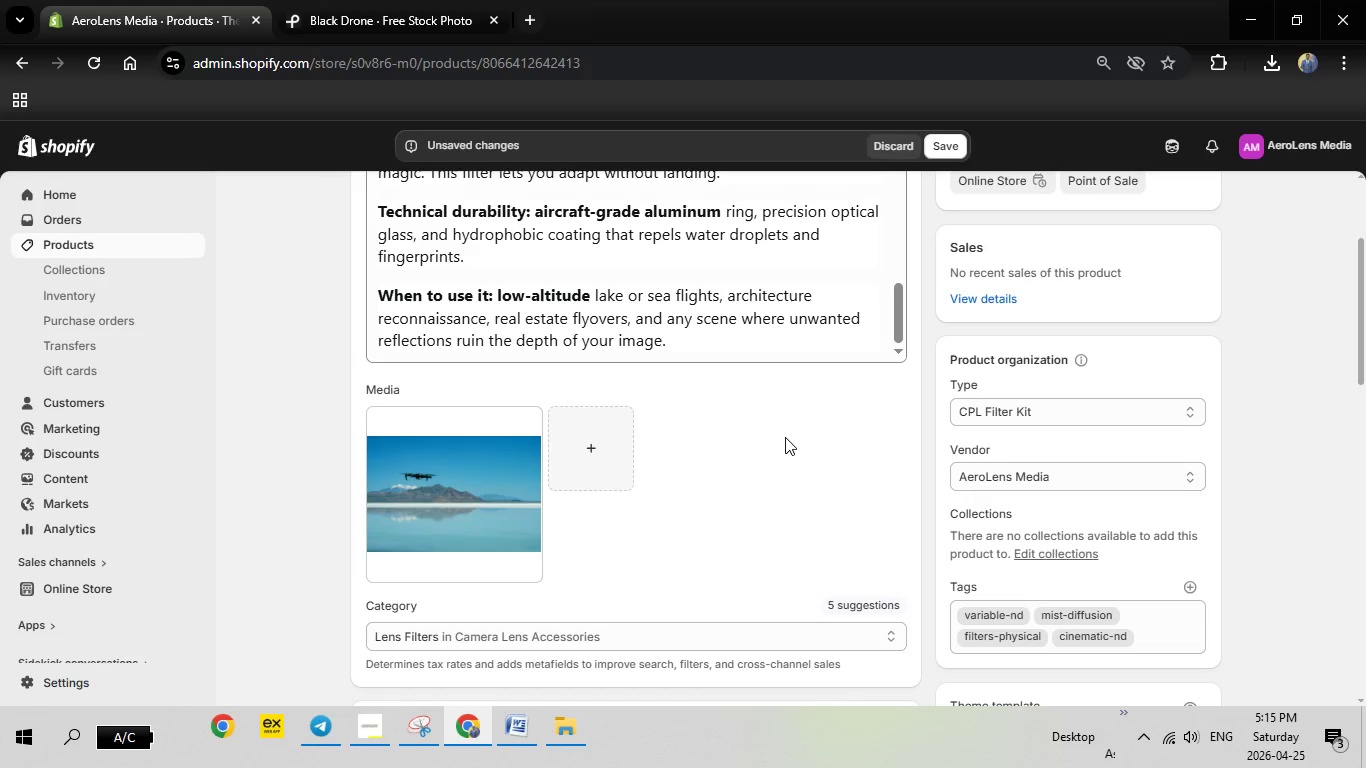 
scroll: coordinate [804, 450], scroll_direction: down, amount: 4.0
 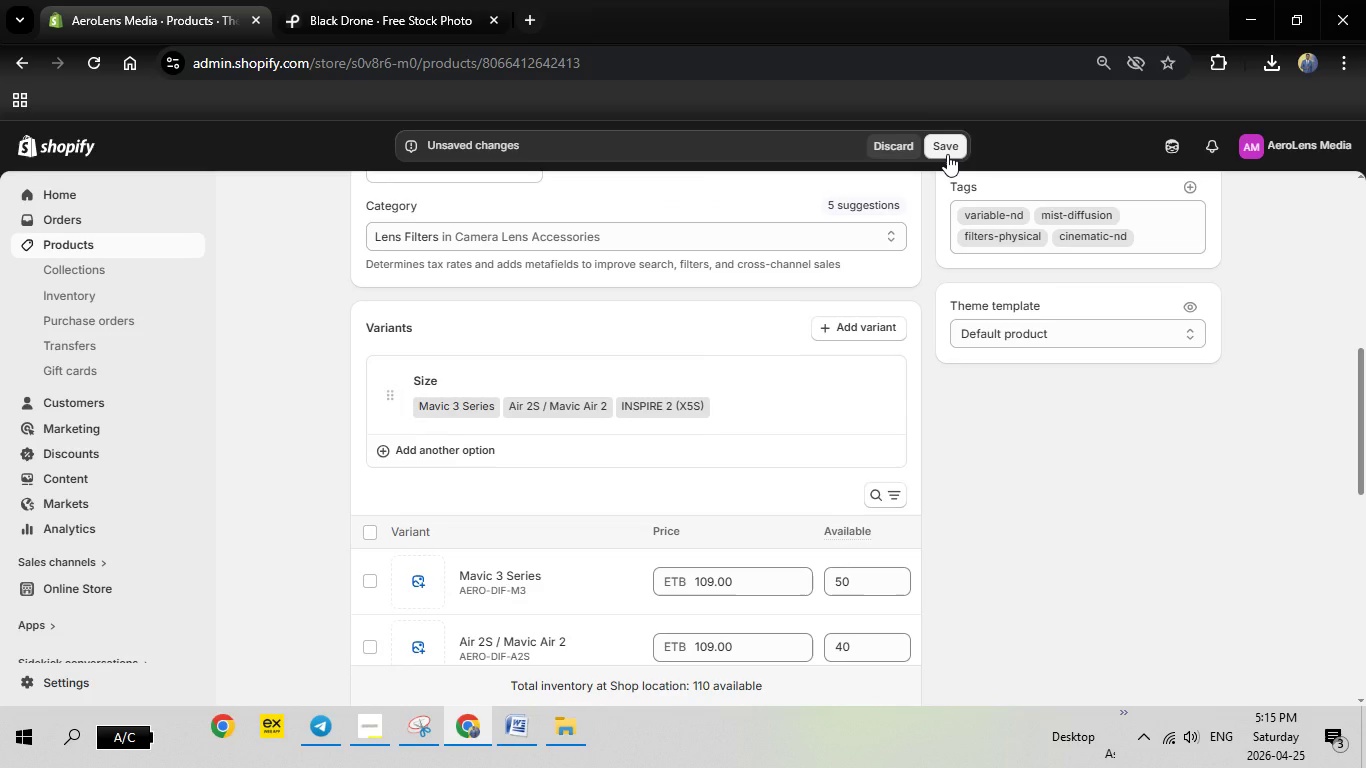 
left_click([947, 154])
 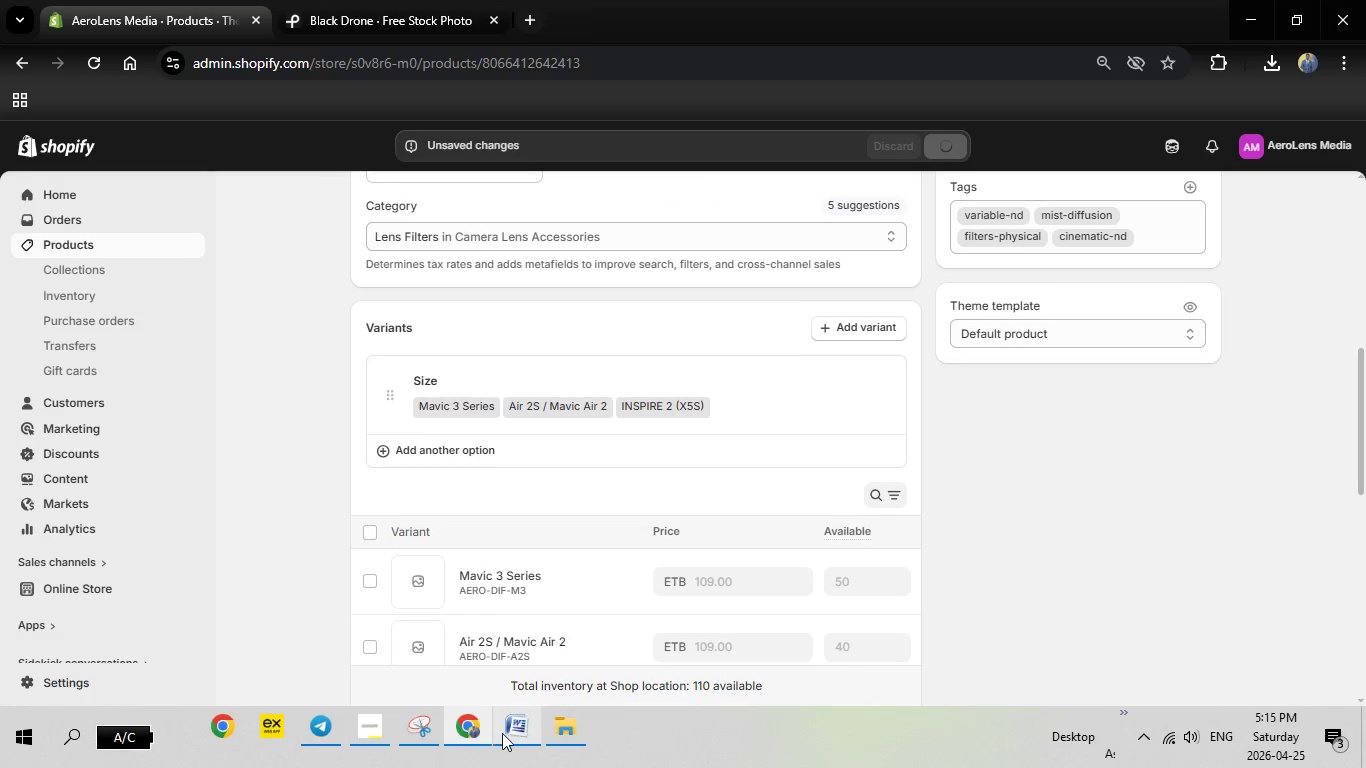 
wait(5.27)
 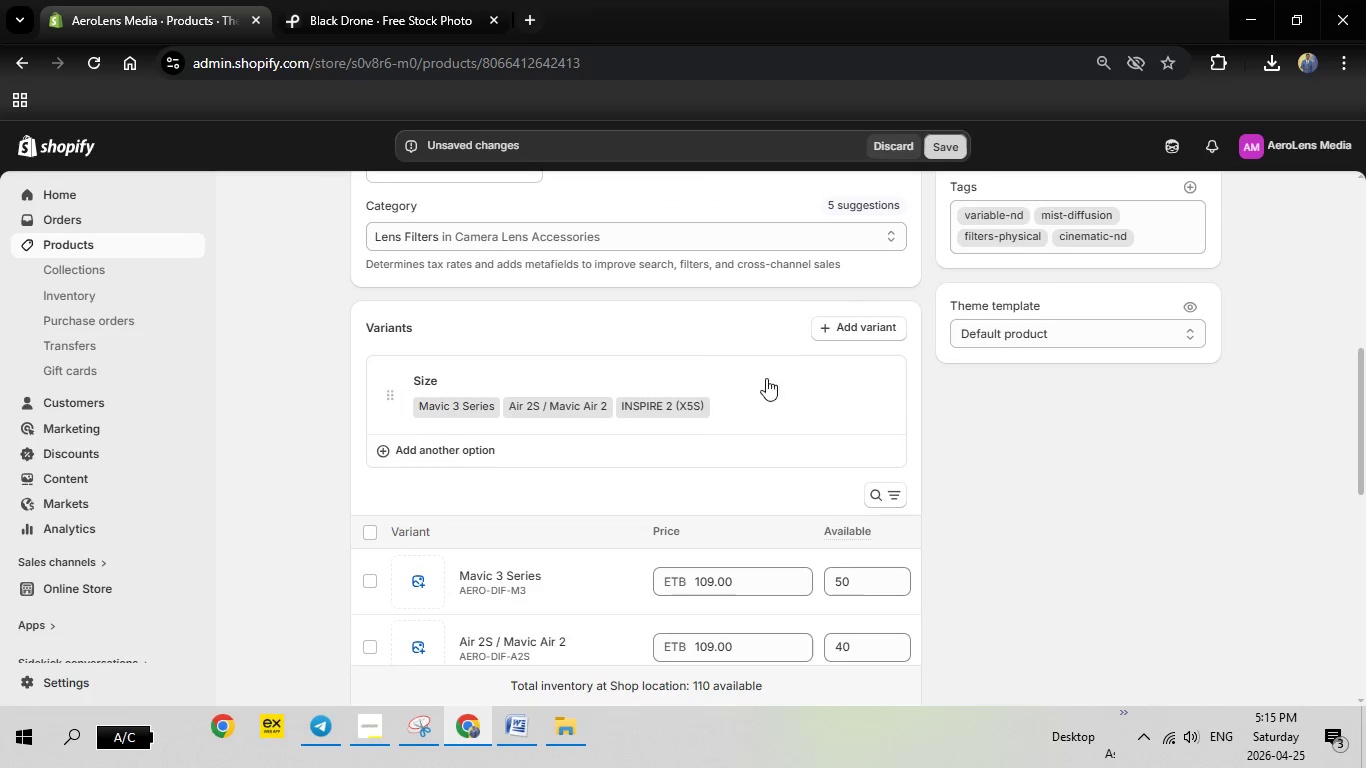 
left_click([511, 725])
 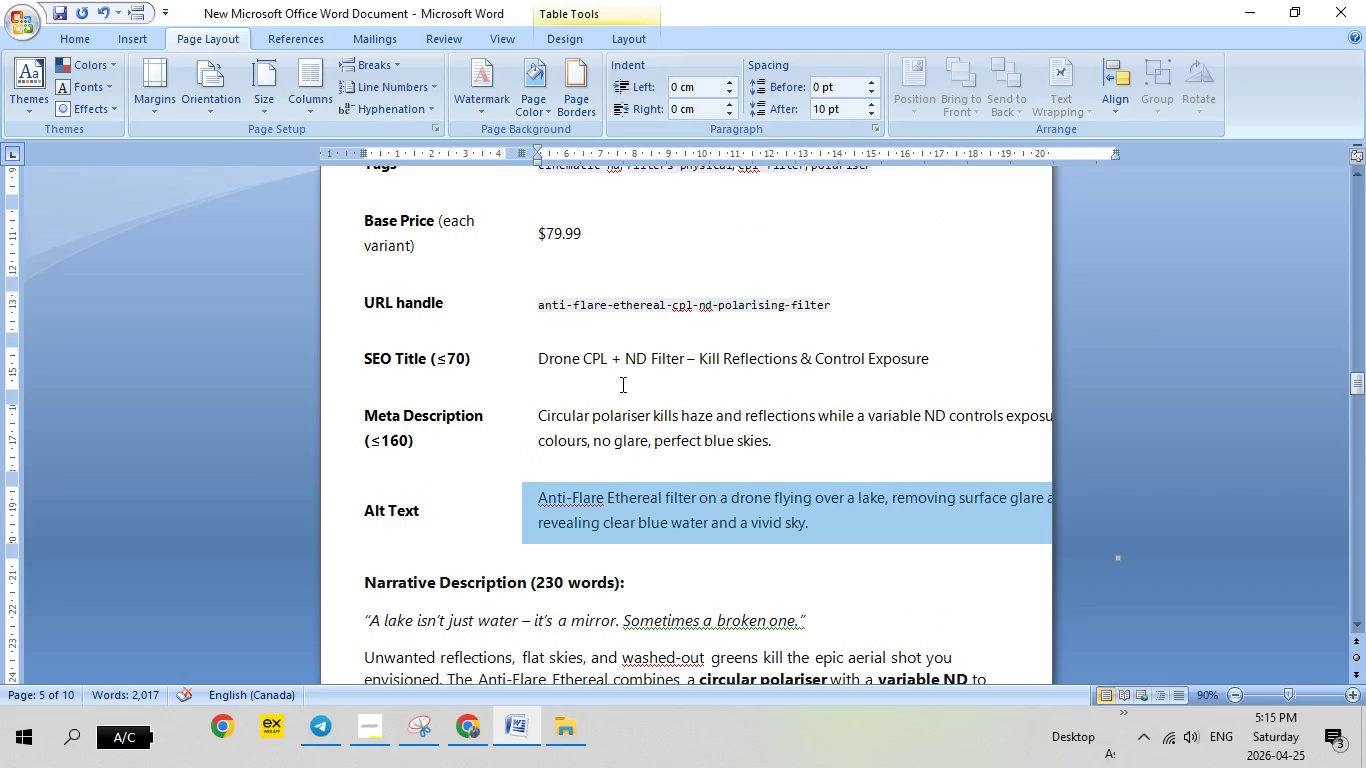 
scroll: coordinate [537, 391], scroll_direction: up, amount: 11.0
 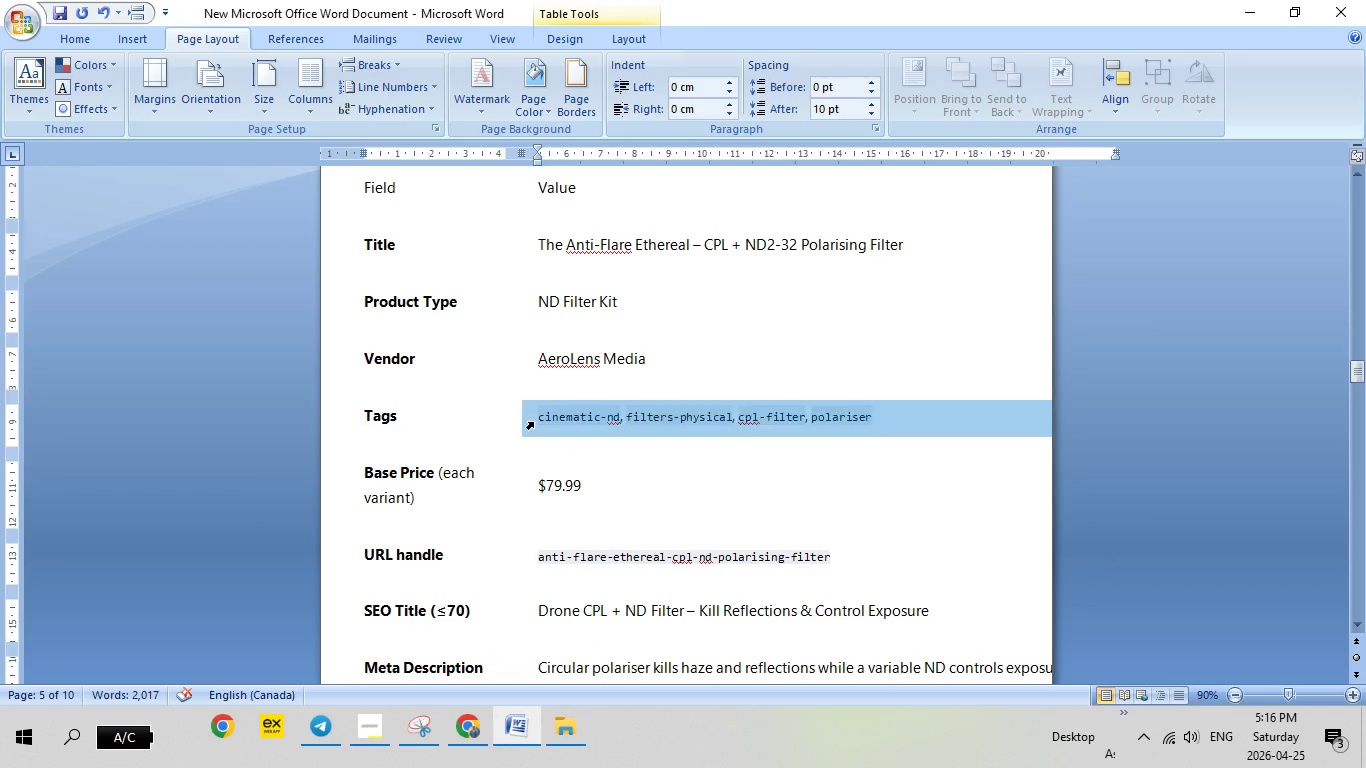 
left_click([533, 422])
 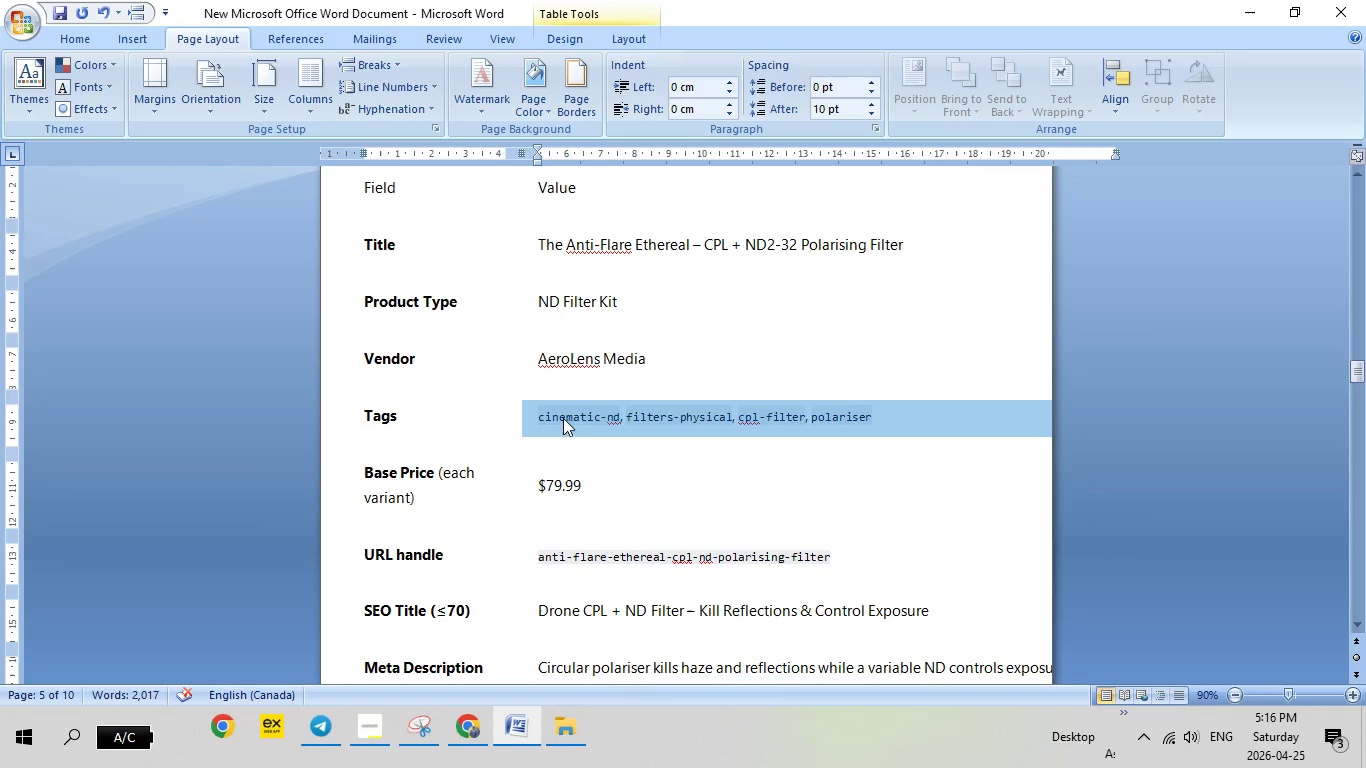 
right_click([563, 418])
 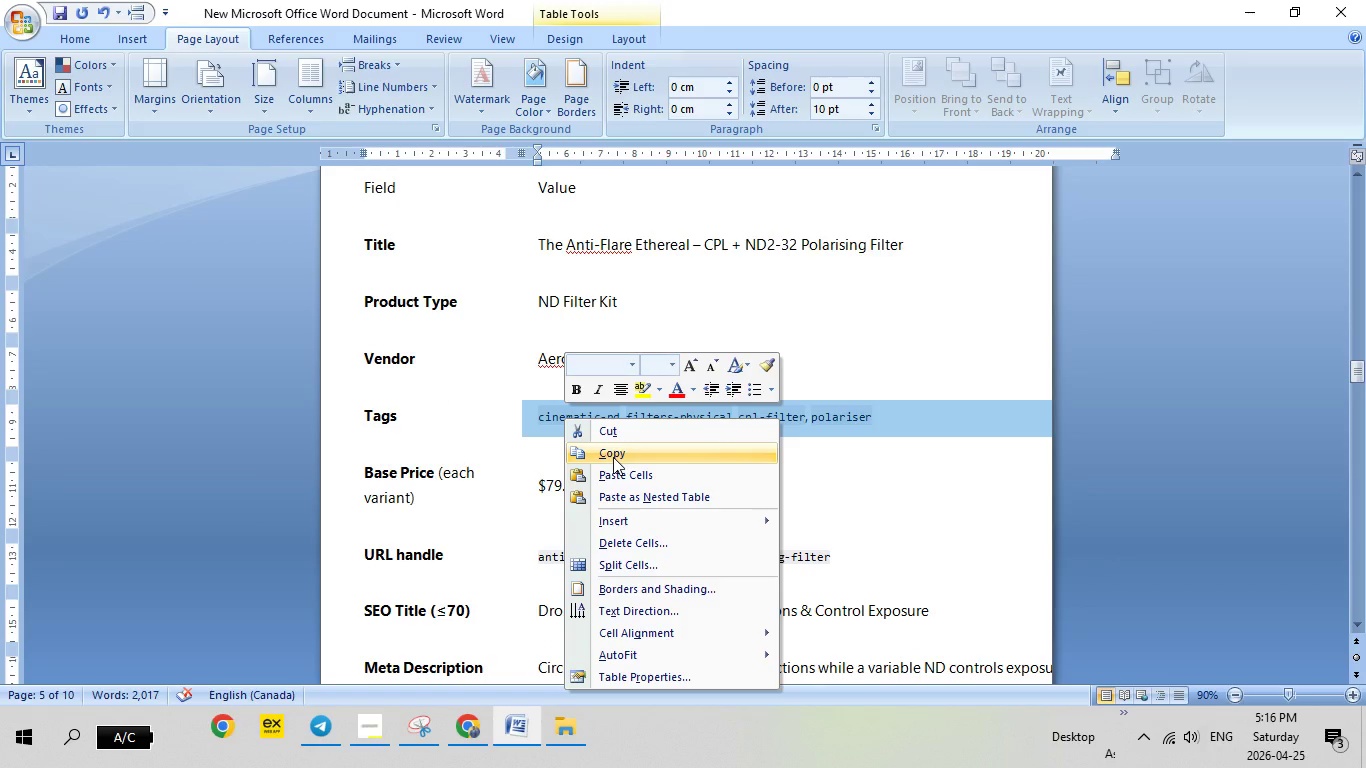 
left_click([613, 457])
 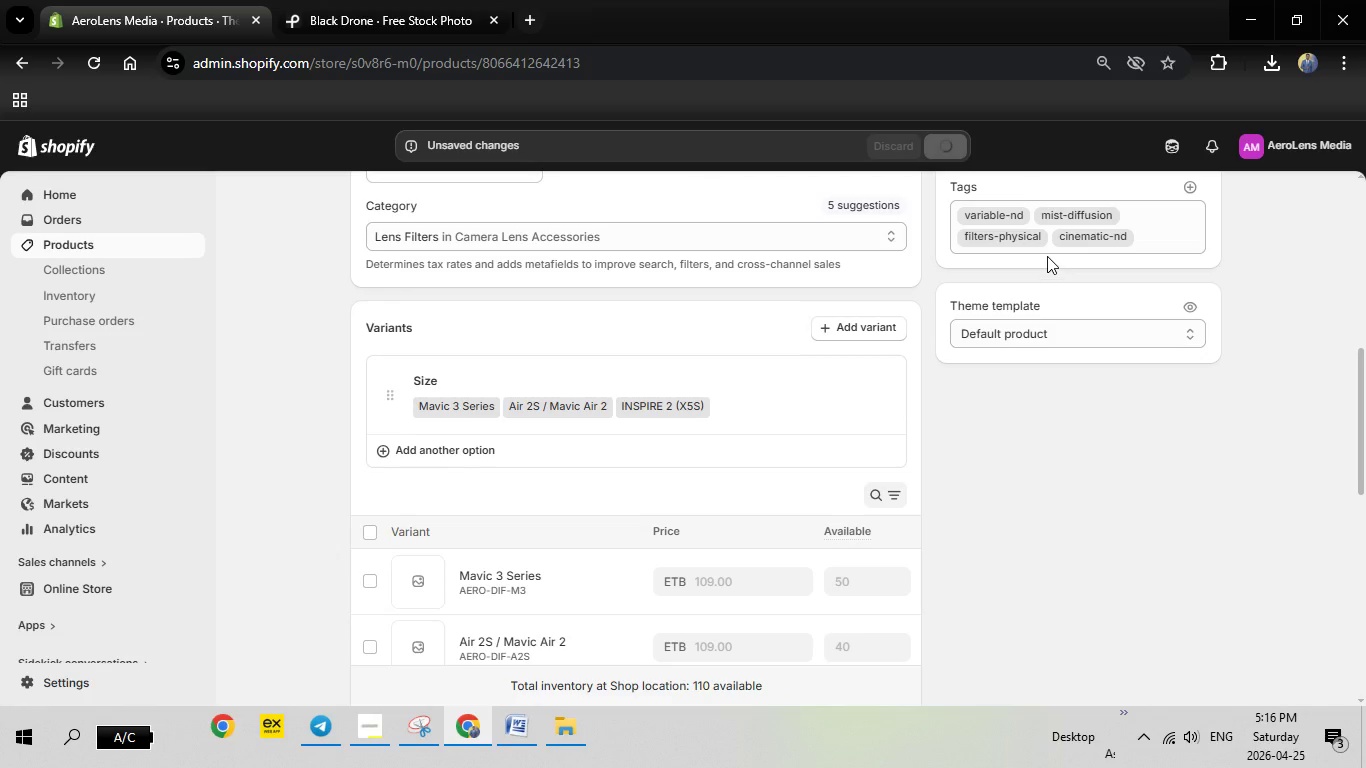 
scroll: coordinate [1086, 269], scroll_direction: up, amount: 3.0
 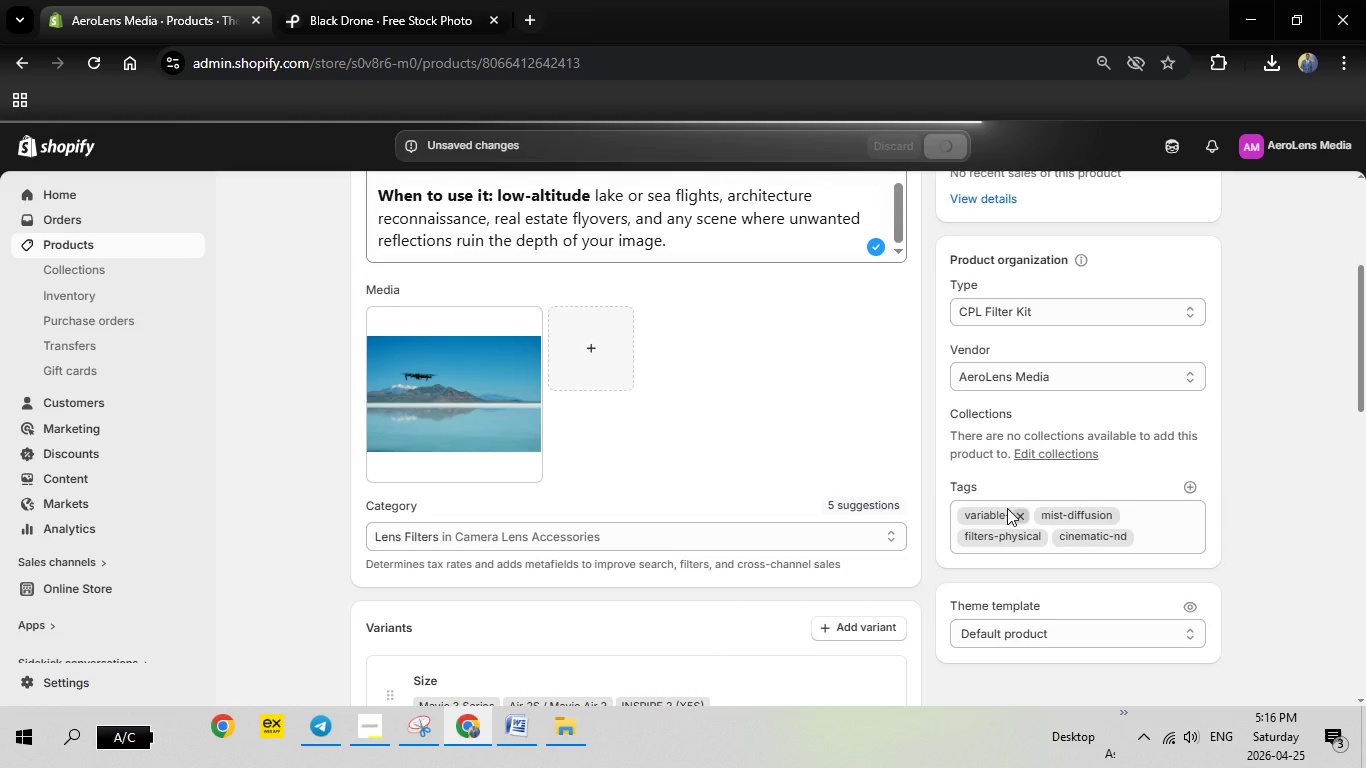 
wait(8.38)
 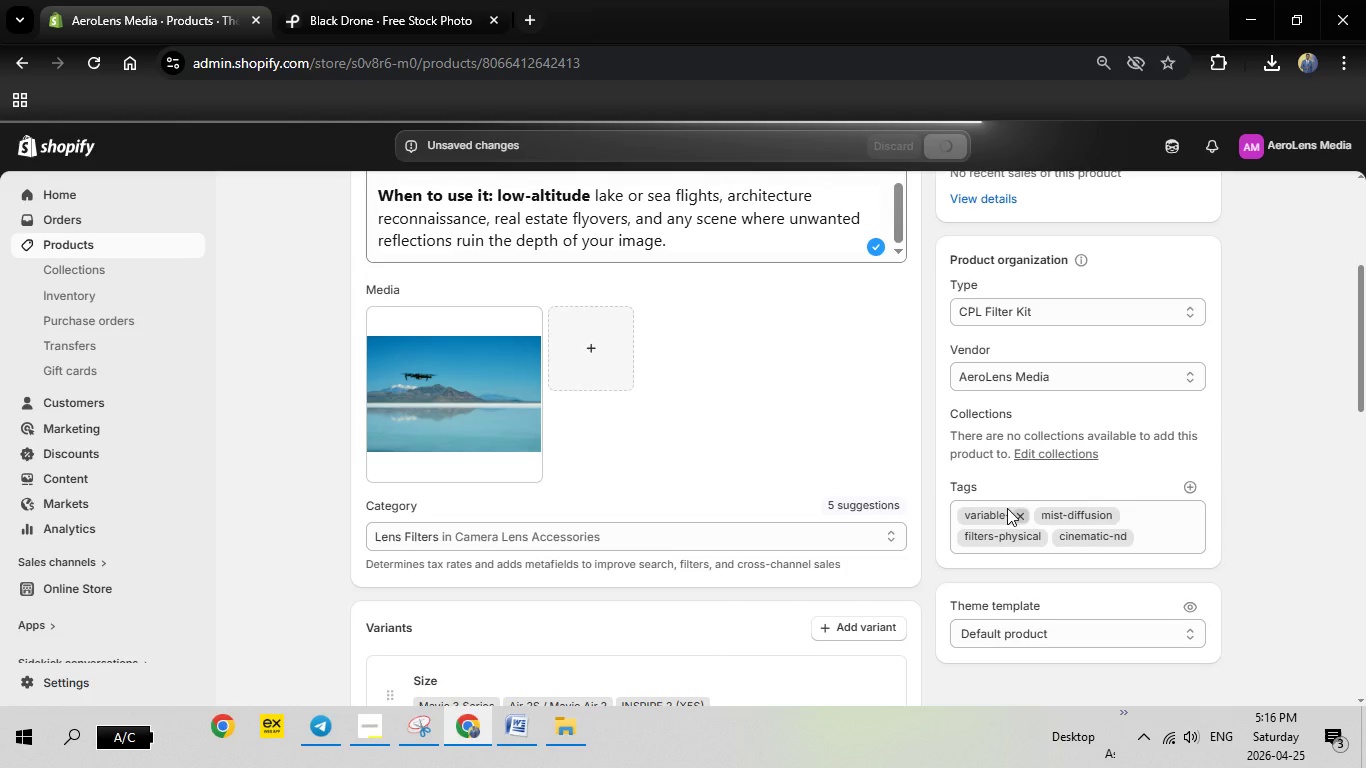 
left_click([1022, 516])
 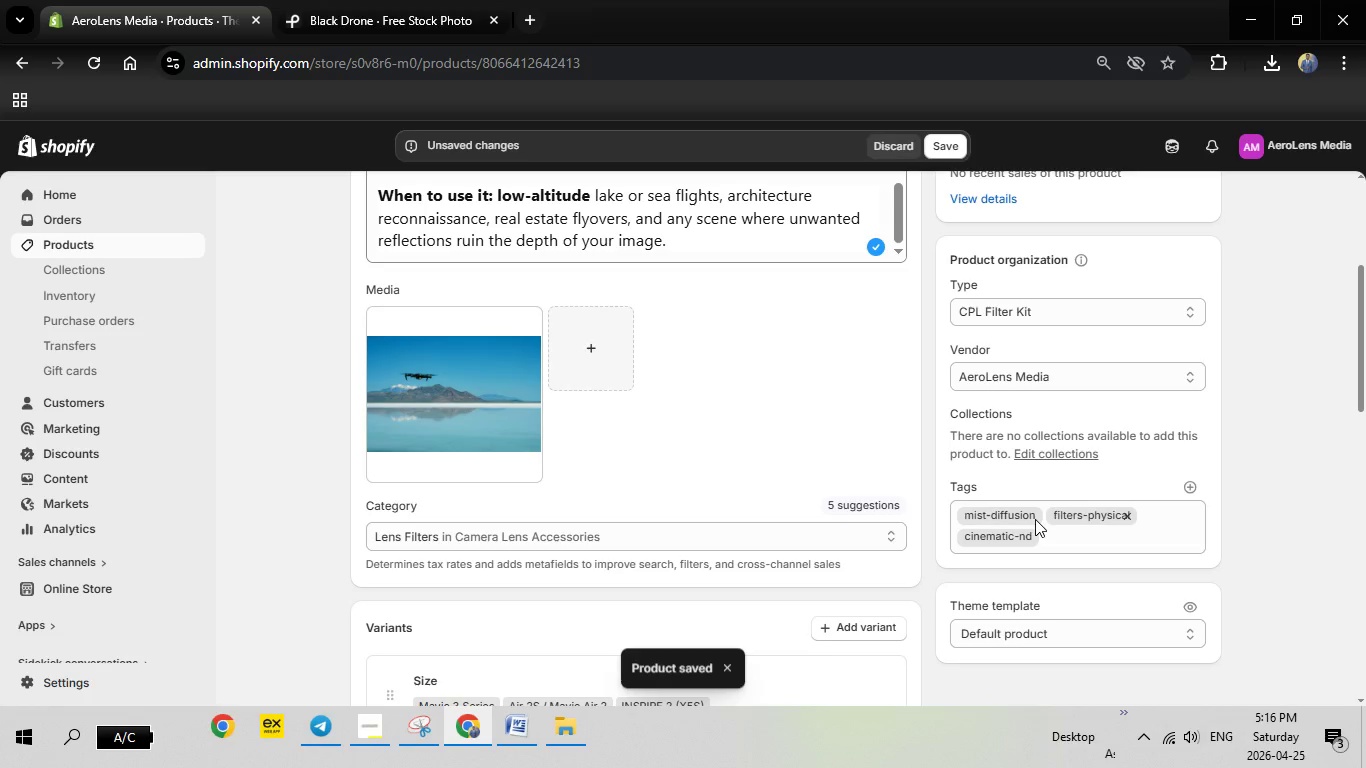 
left_click([1032, 515])
 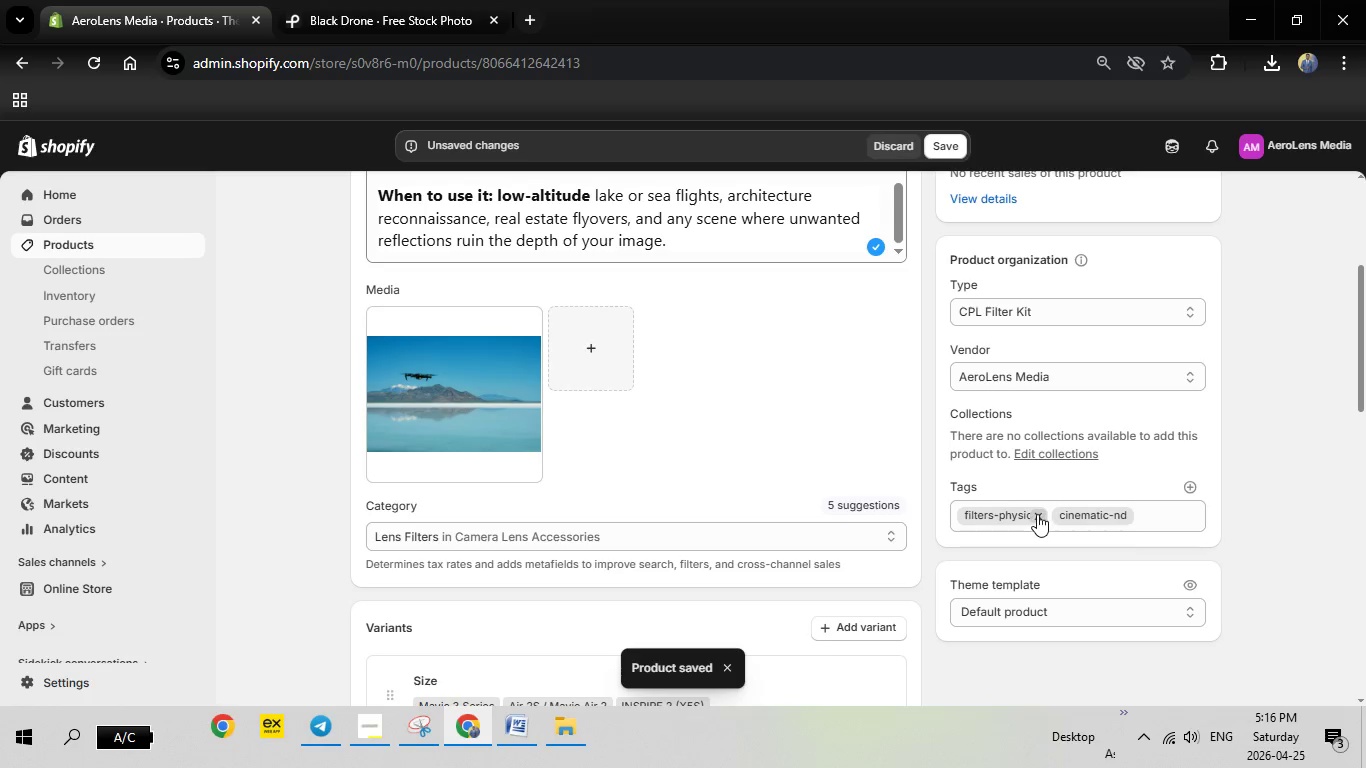 
left_click([1037, 514])
 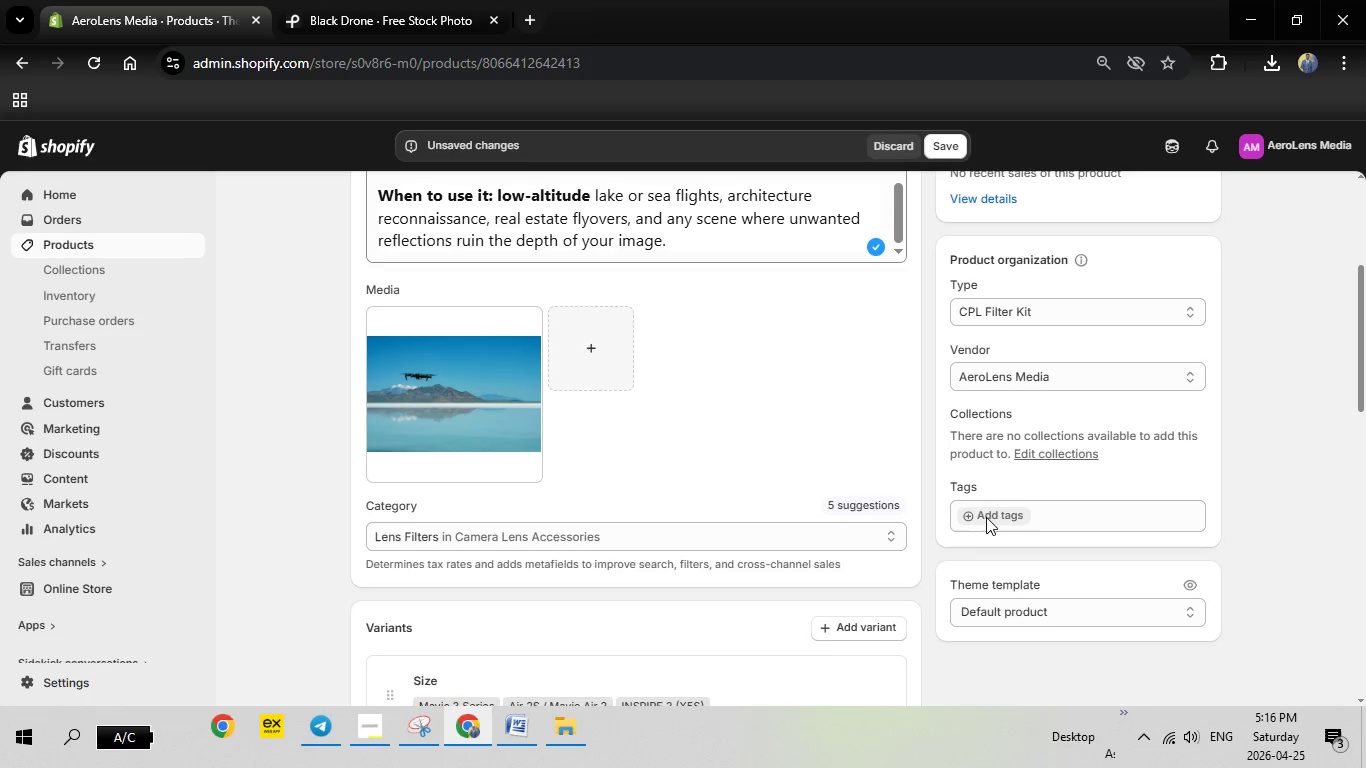 
left_click([975, 516])
 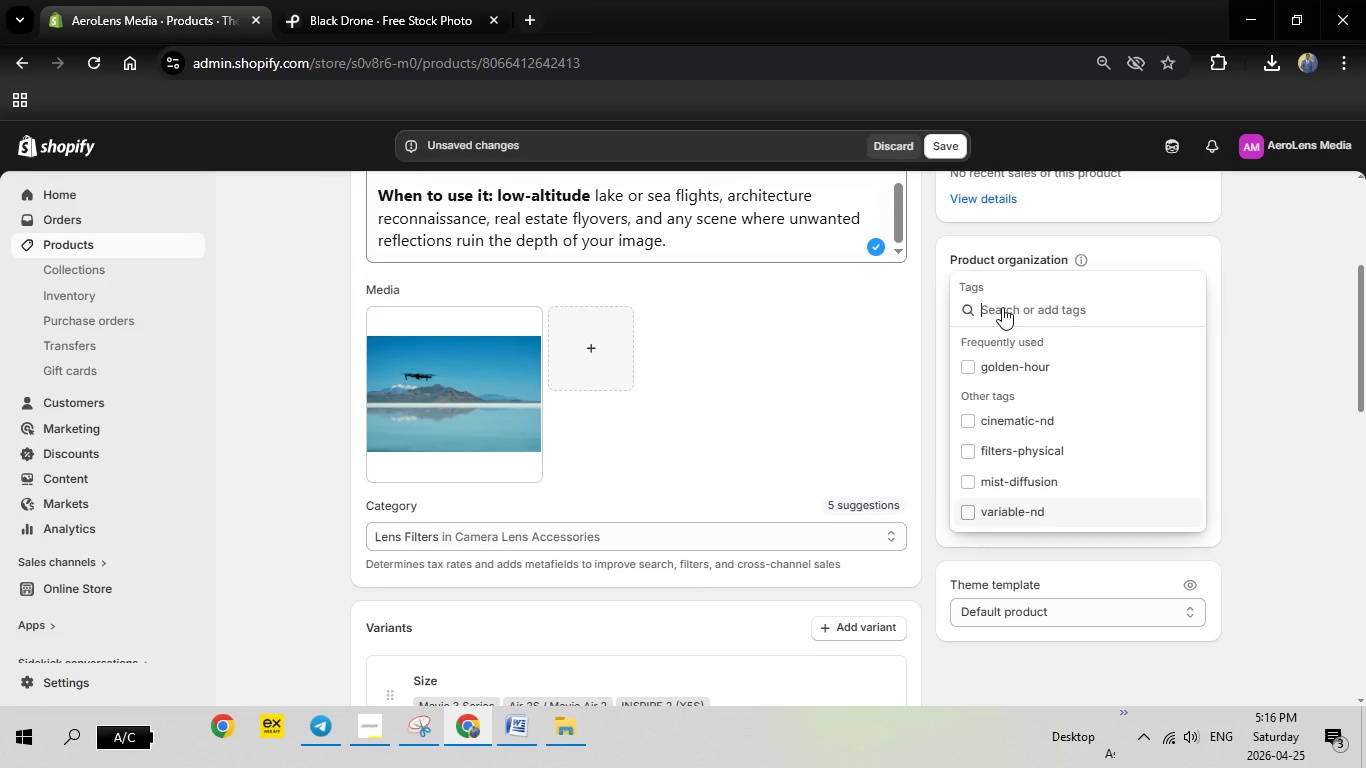 
right_click([1002, 307])
 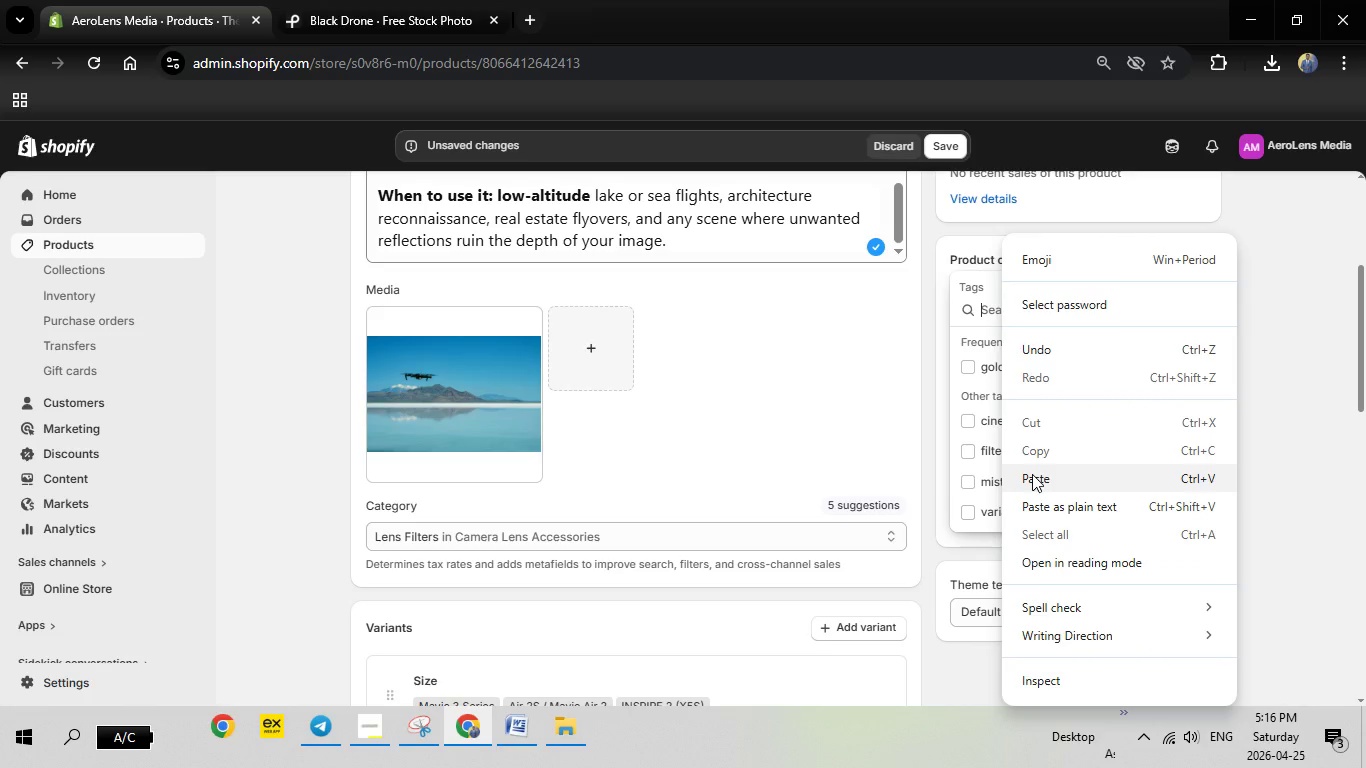 
left_click([1032, 474])
 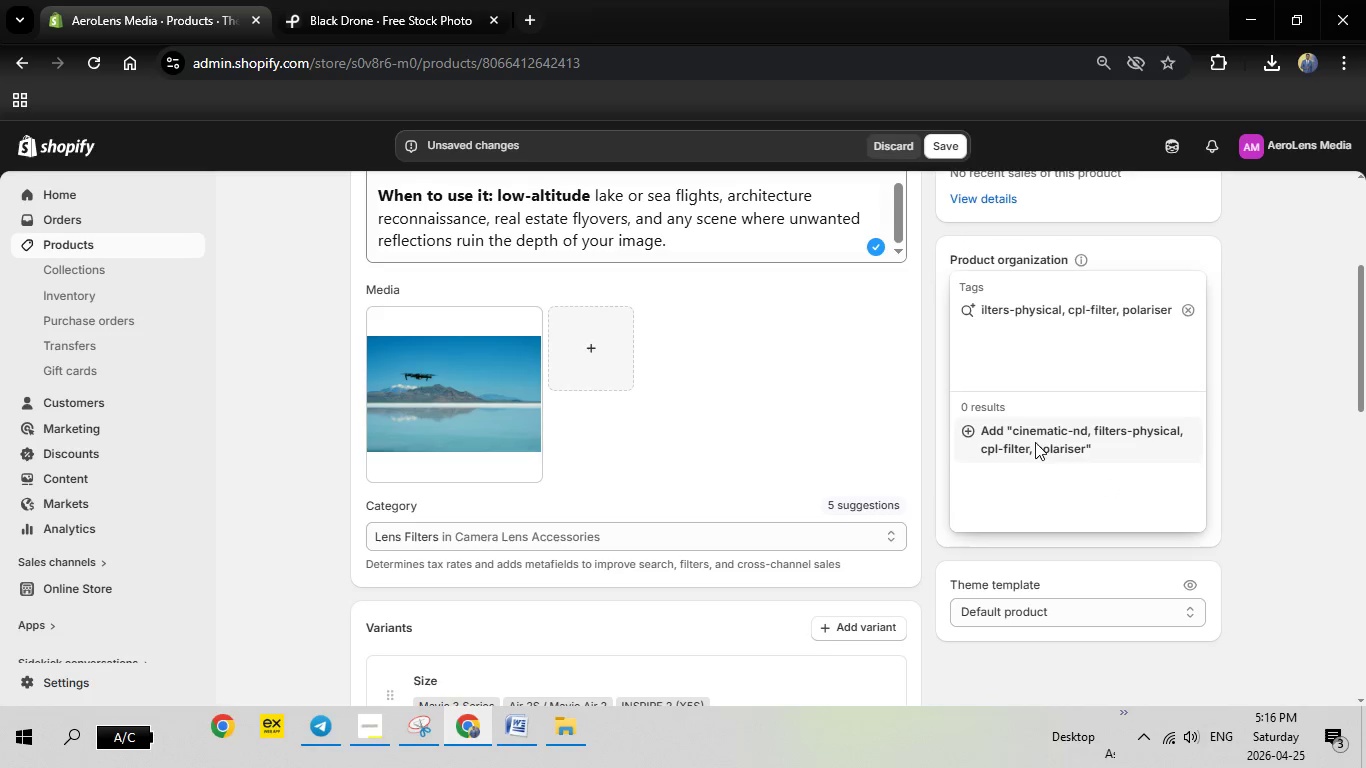 
left_click([1035, 441])
 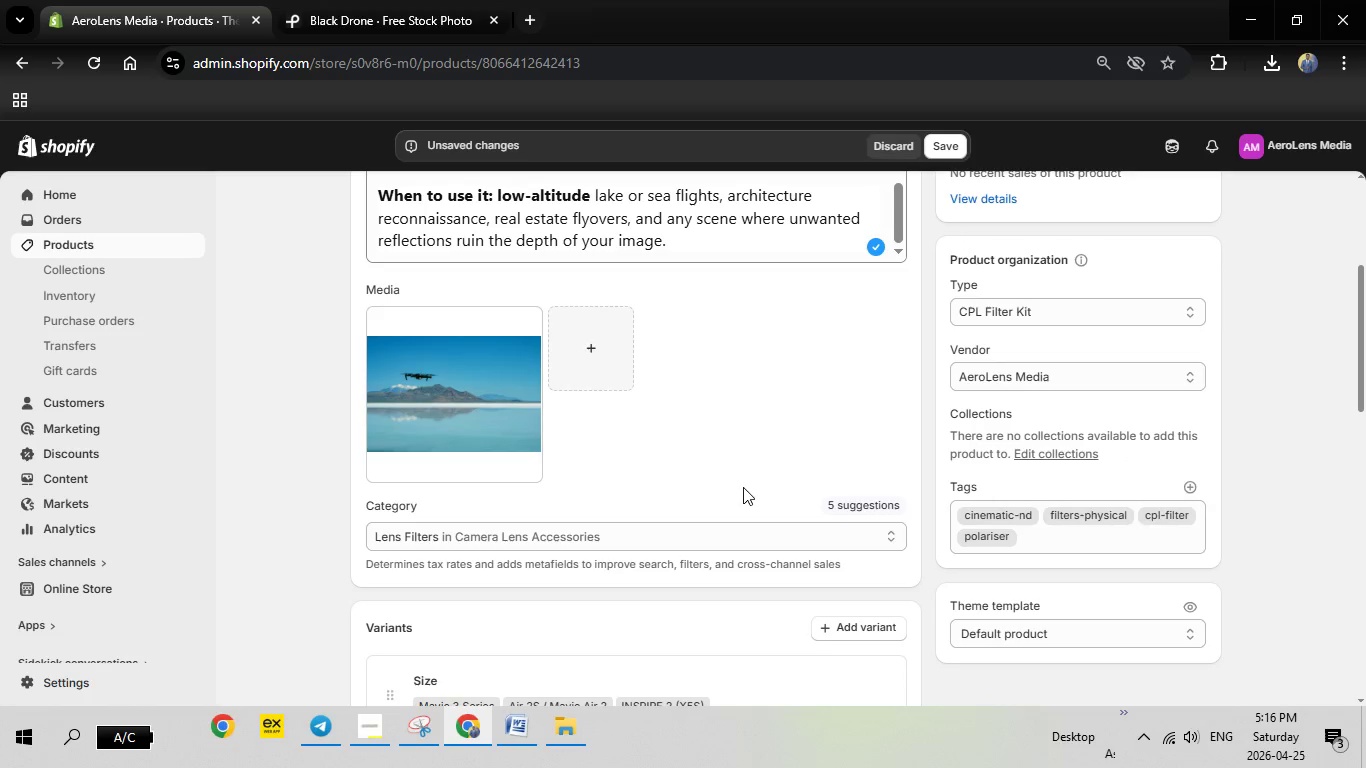 
scroll: coordinate [735, 444], scroll_direction: down, amount: 5.0
 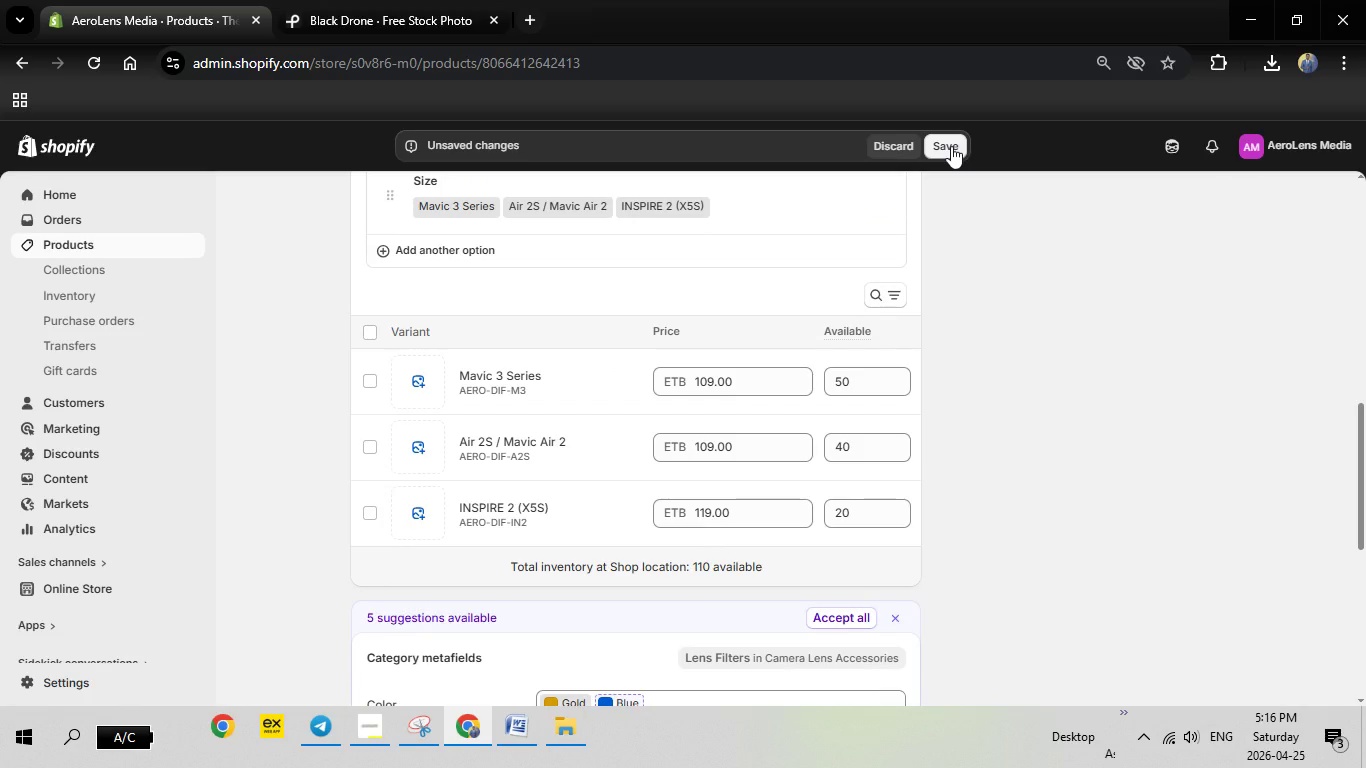 
left_click([951, 146])
 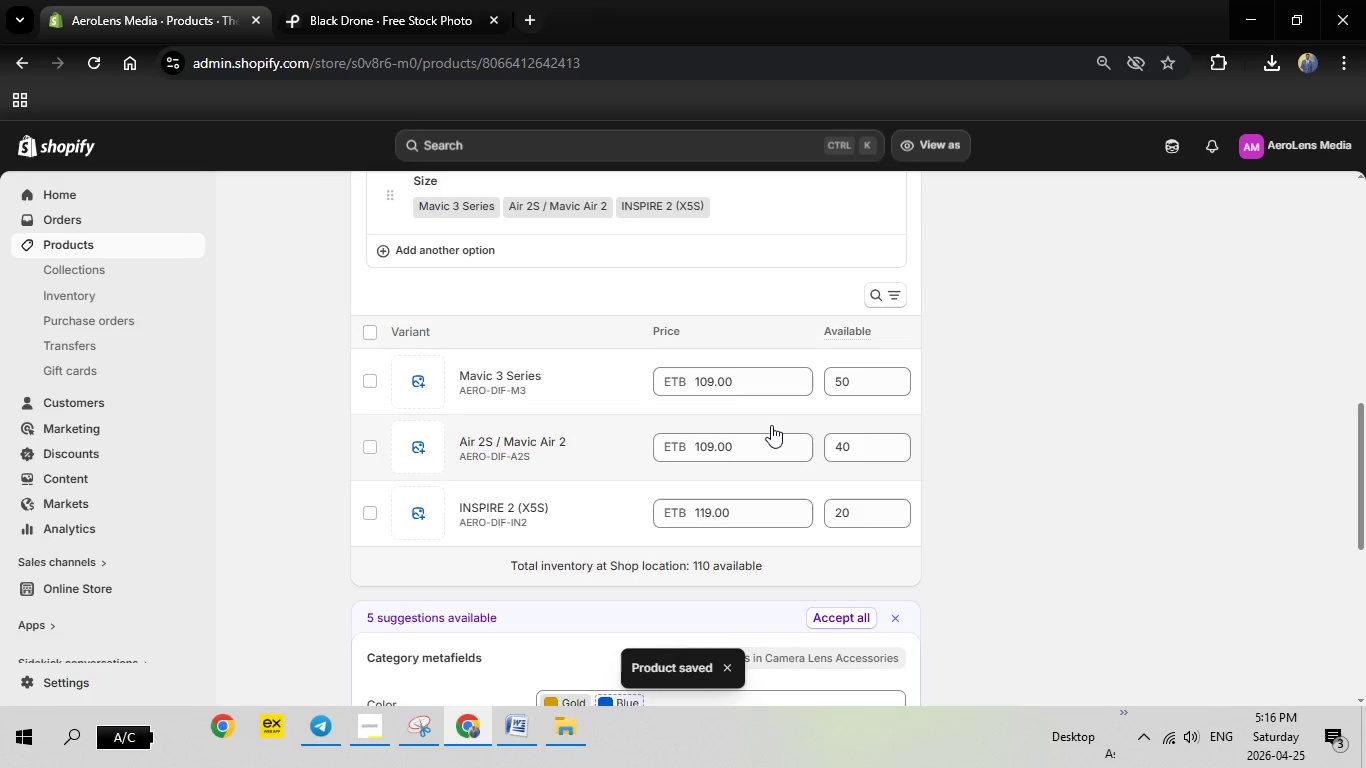 
wait(17.47)
 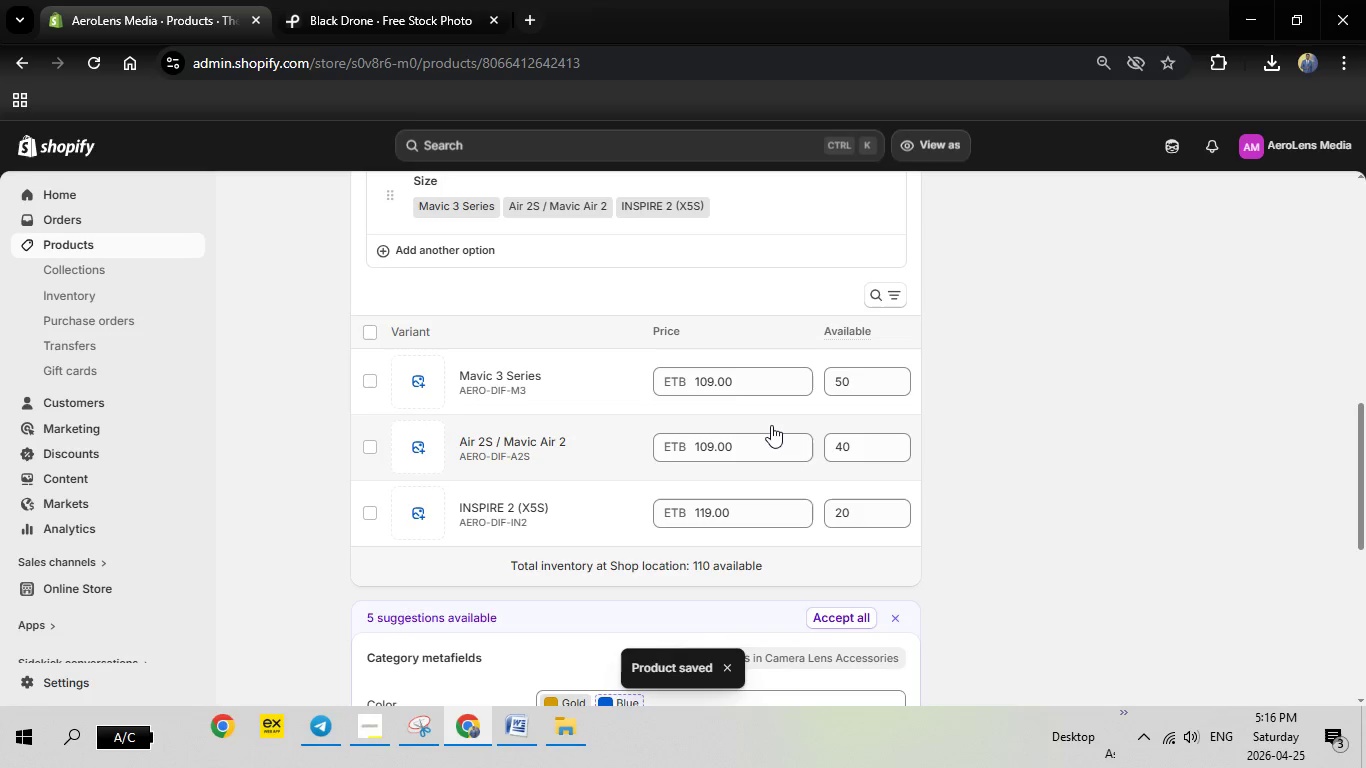 
left_click([510, 378])
 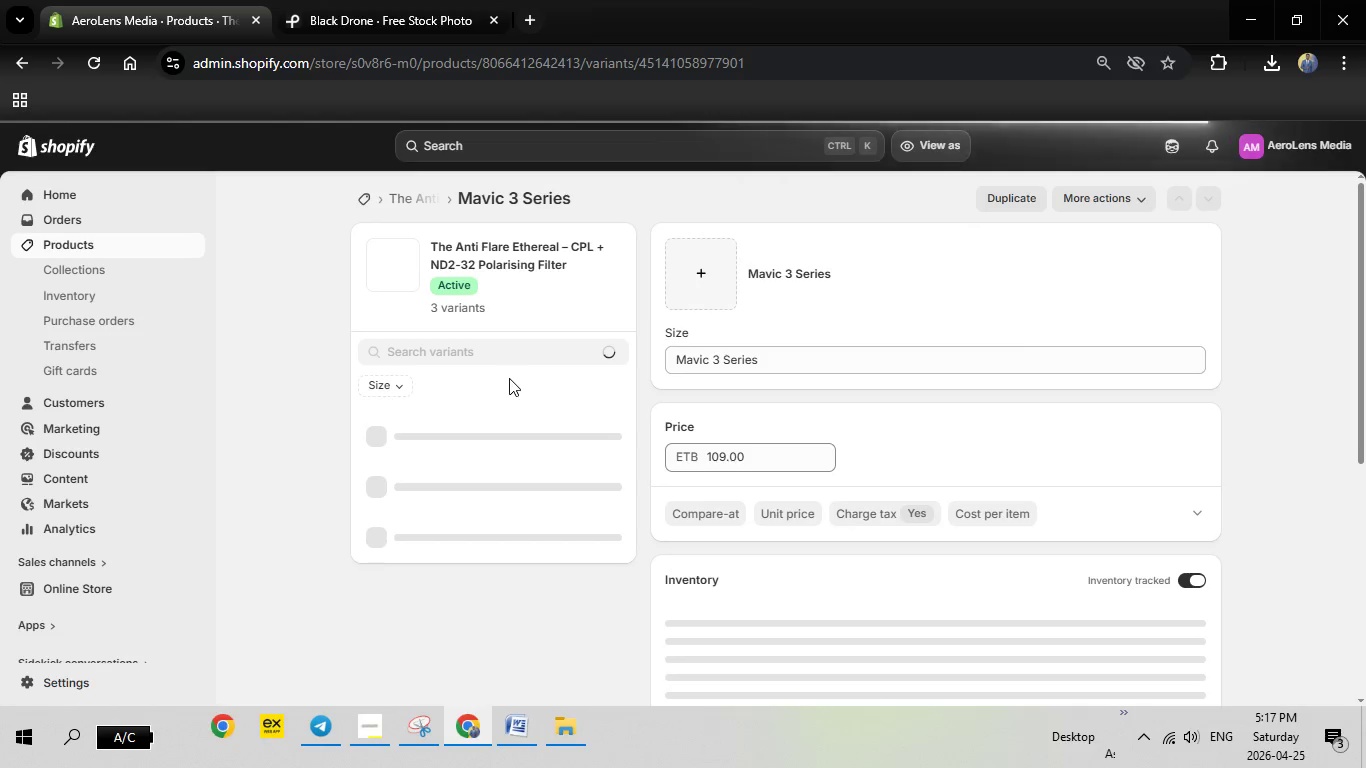 
wait(12.73)
 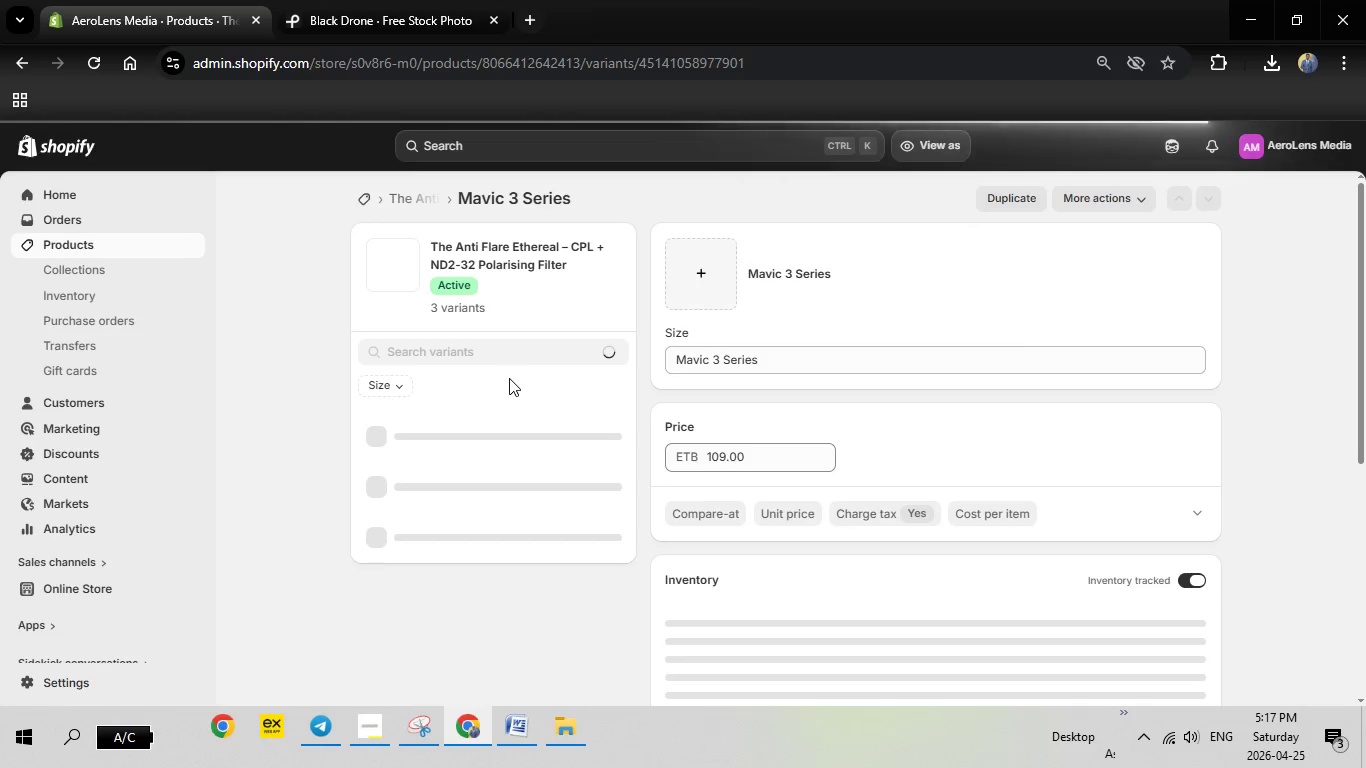 
left_click_drag(start_coordinate=[759, 454], to_coordinate=[689, 455])
 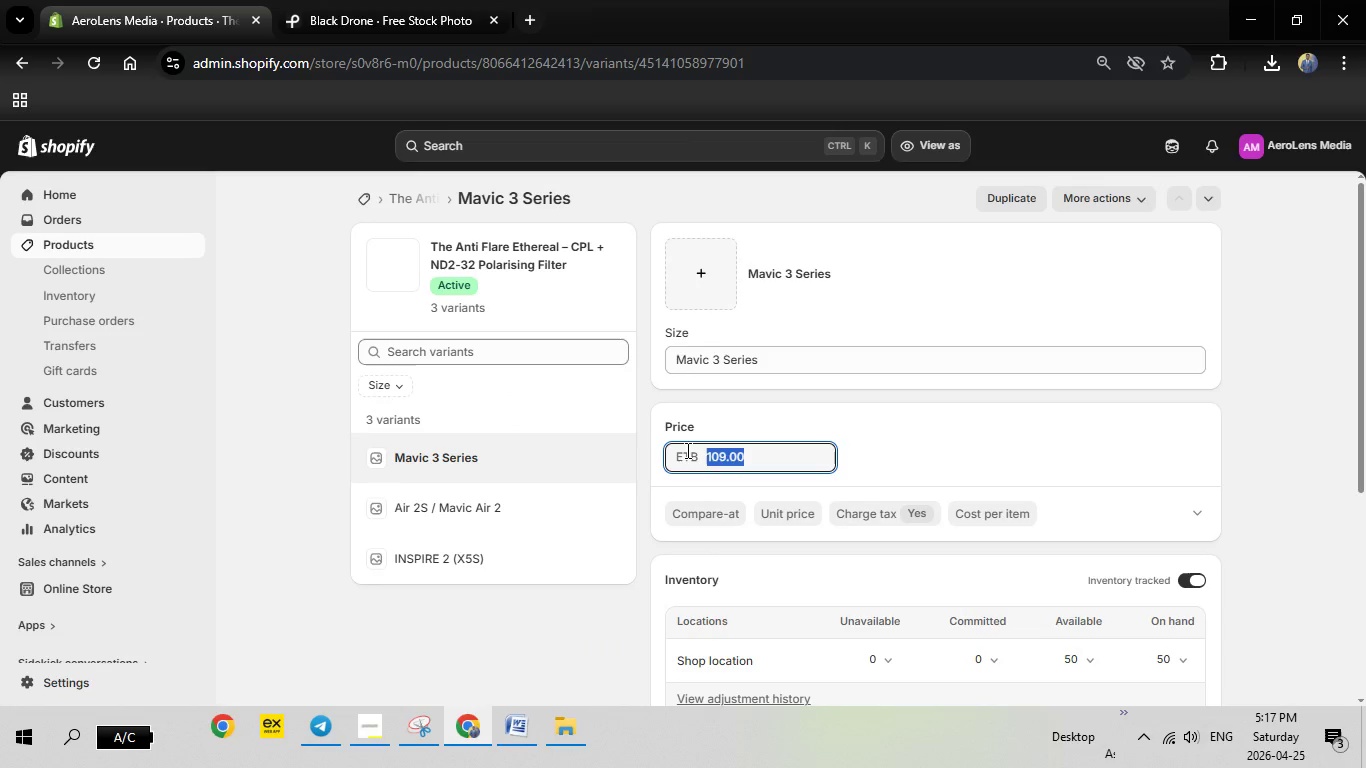 
type(79)
 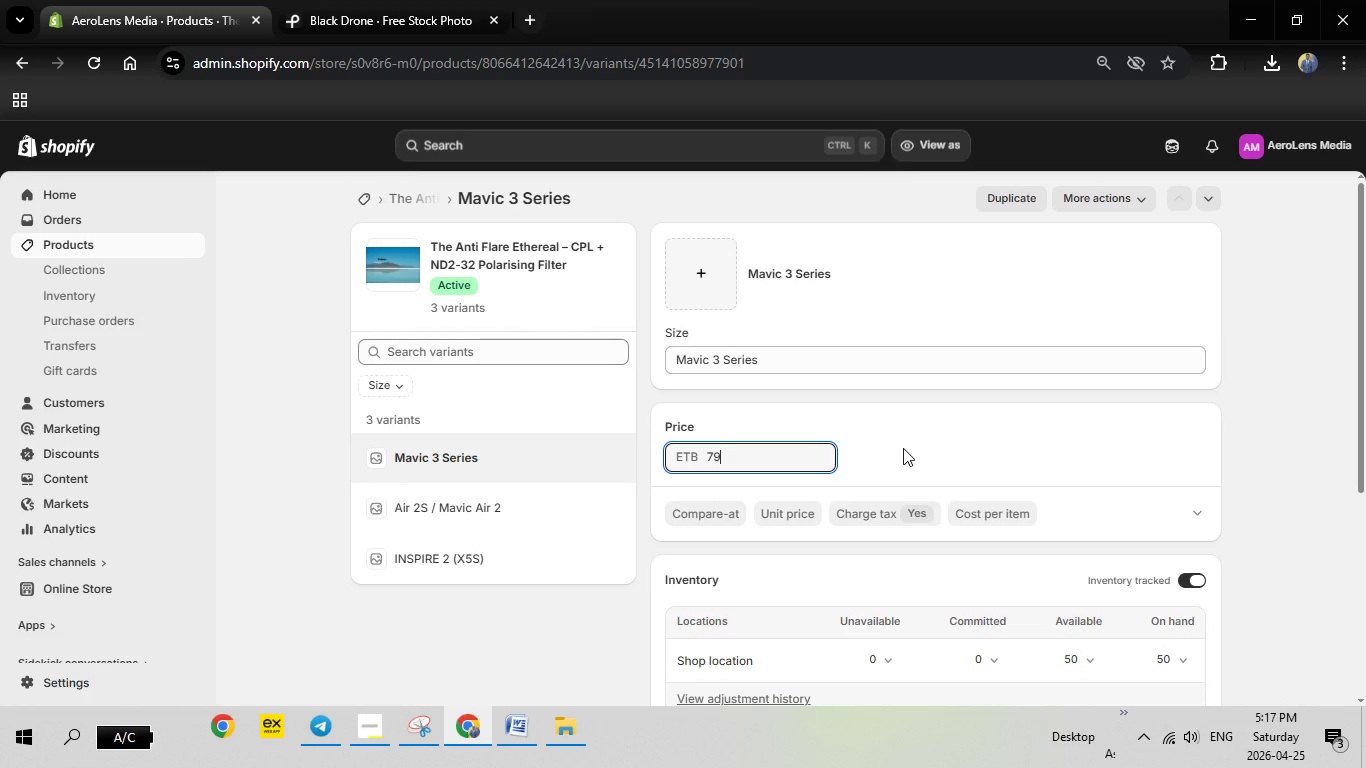 
scroll: coordinate [914, 453], scroll_direction: down, amount: 5.0
 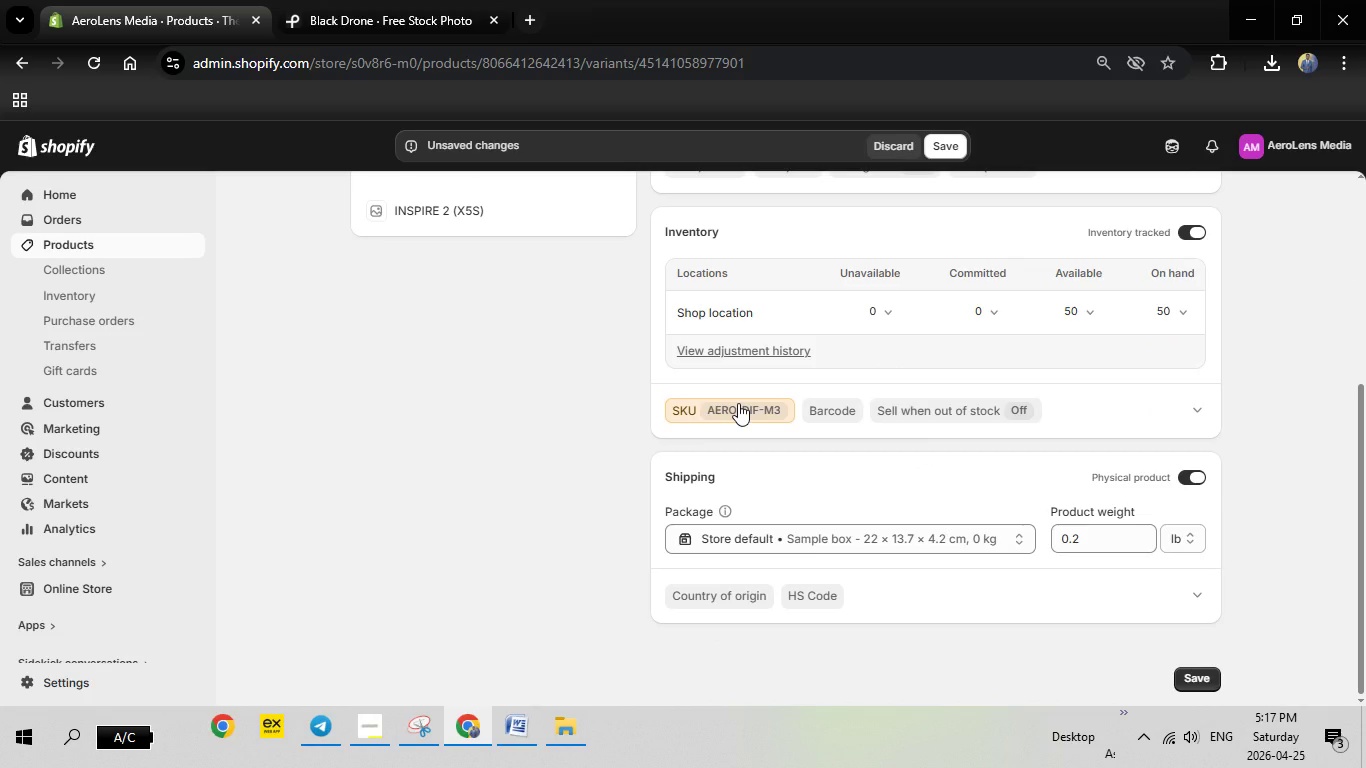 
left_click([738, 403])
 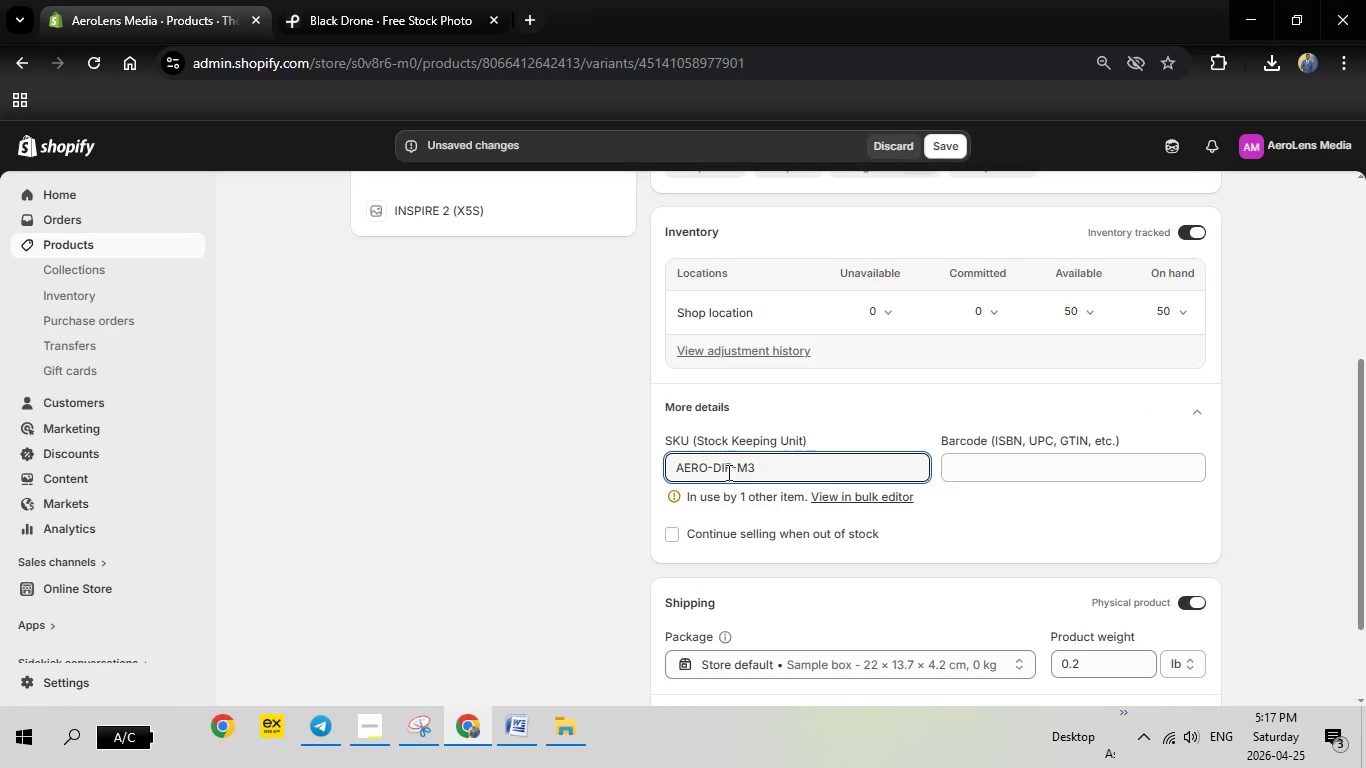 
left_click([728, 473])
 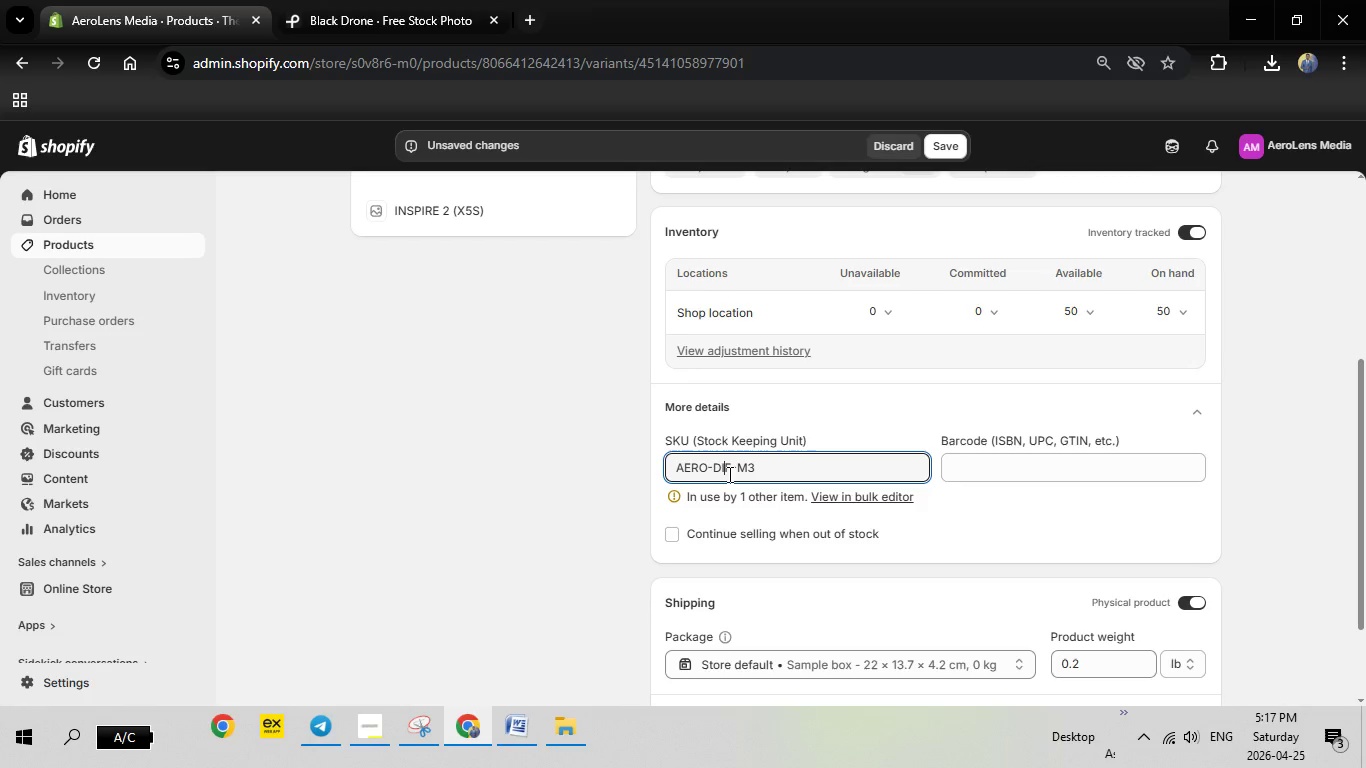 
double_click([728, 474])
 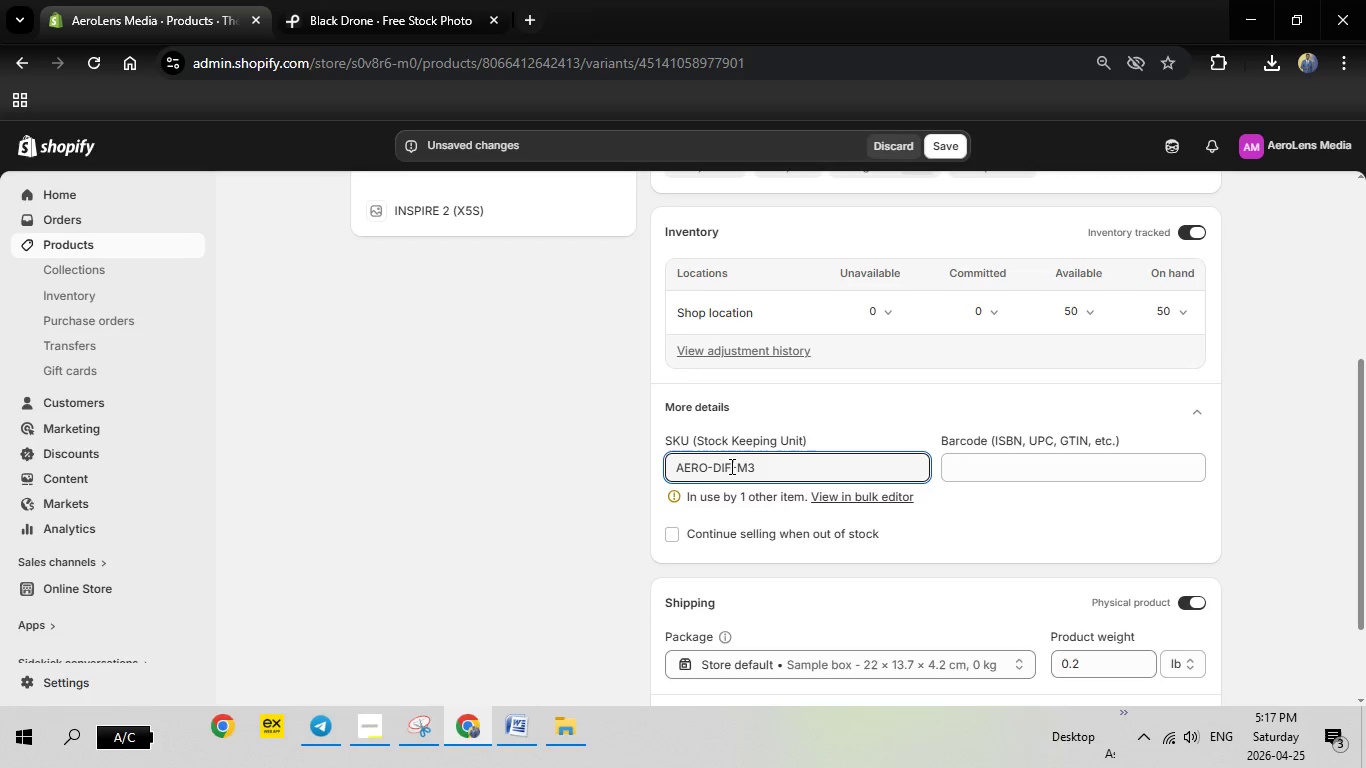 
left_click([730, 466])
 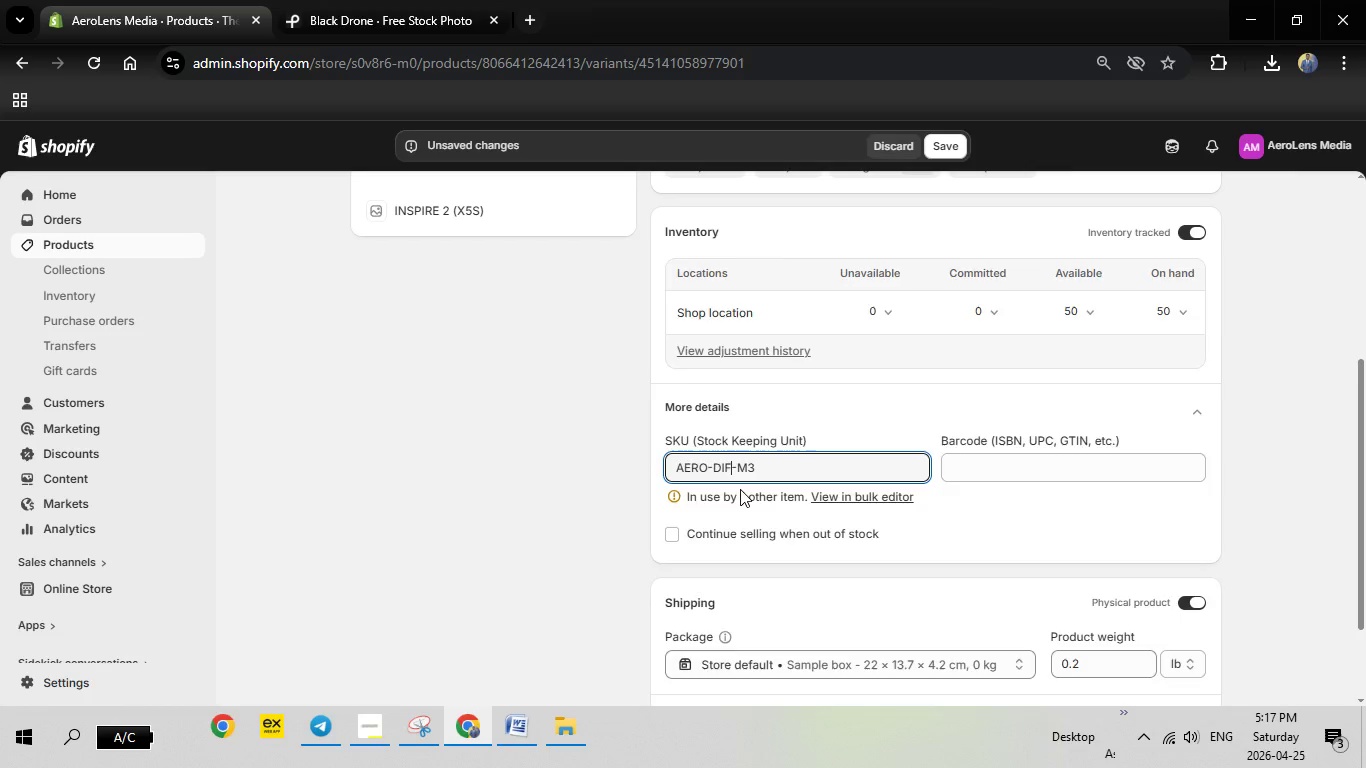 
key(Backspace)
key(Backspace)
key(Backspace)
type(CPL)
 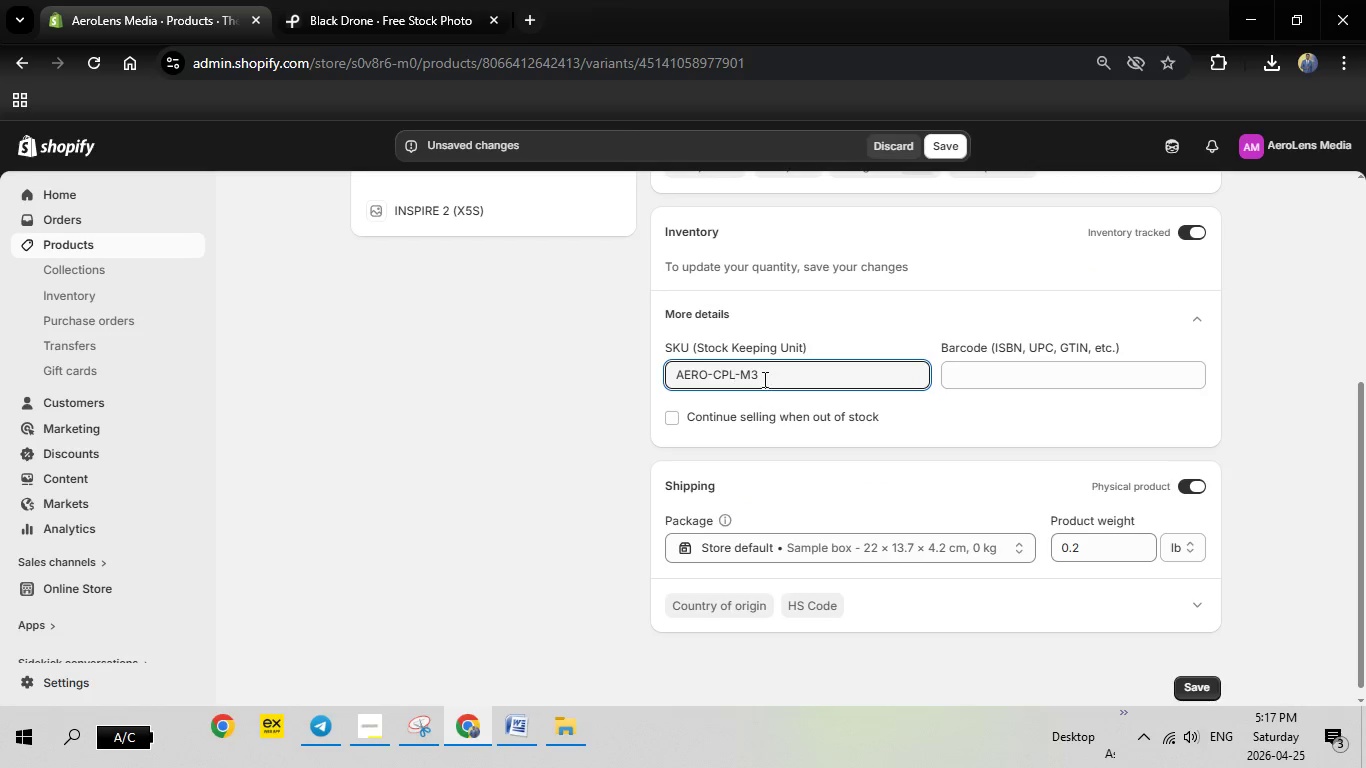 
left_click_drag(start_coordinate=[763, 375], to_coordinate=[661, 374])
 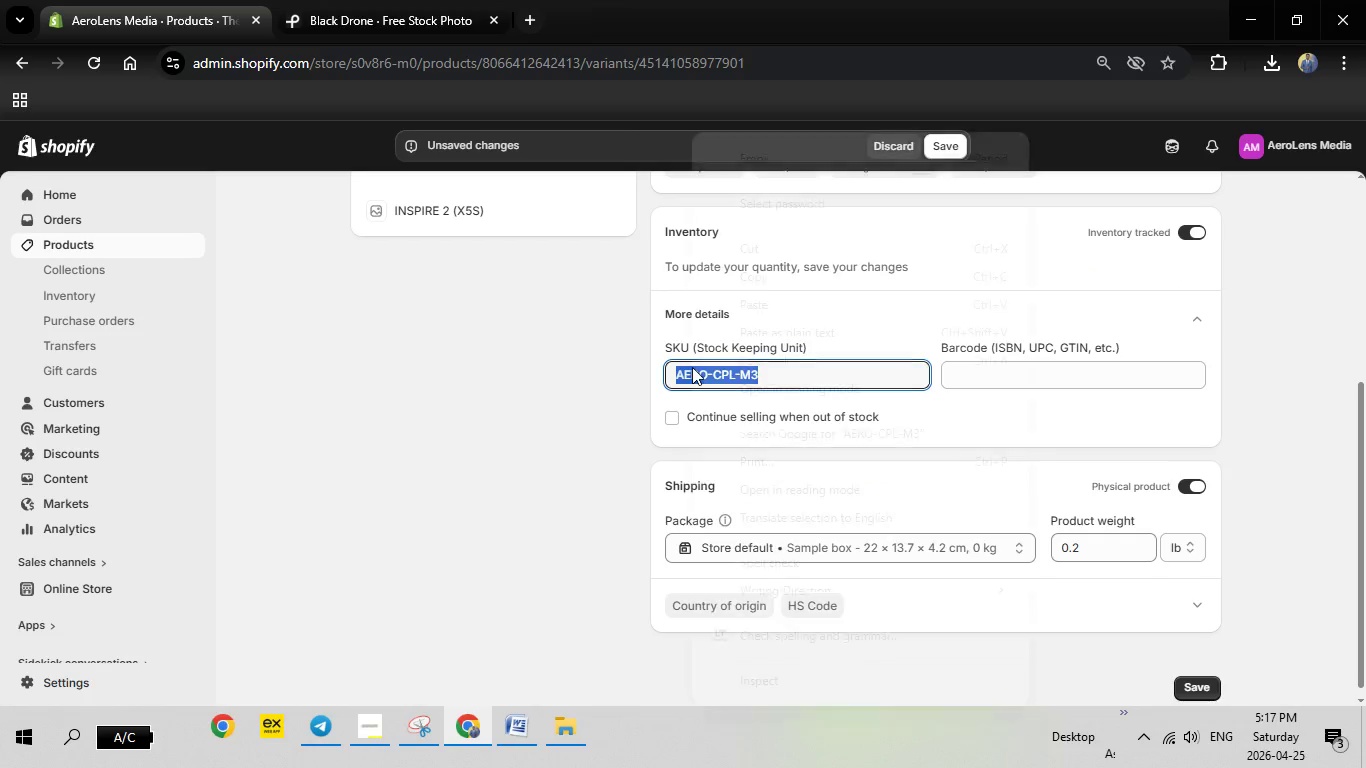 
right_click([692, 367])
 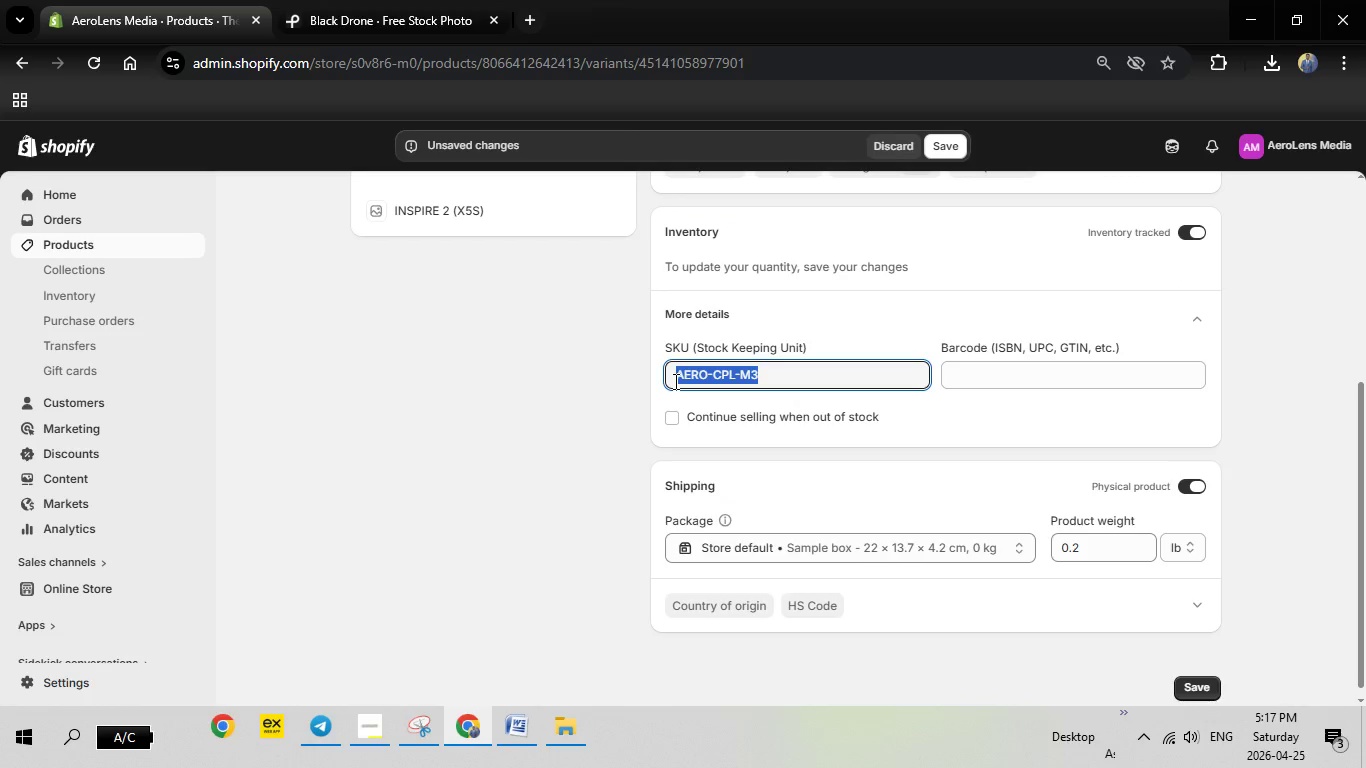 
left_click([674, 381])
 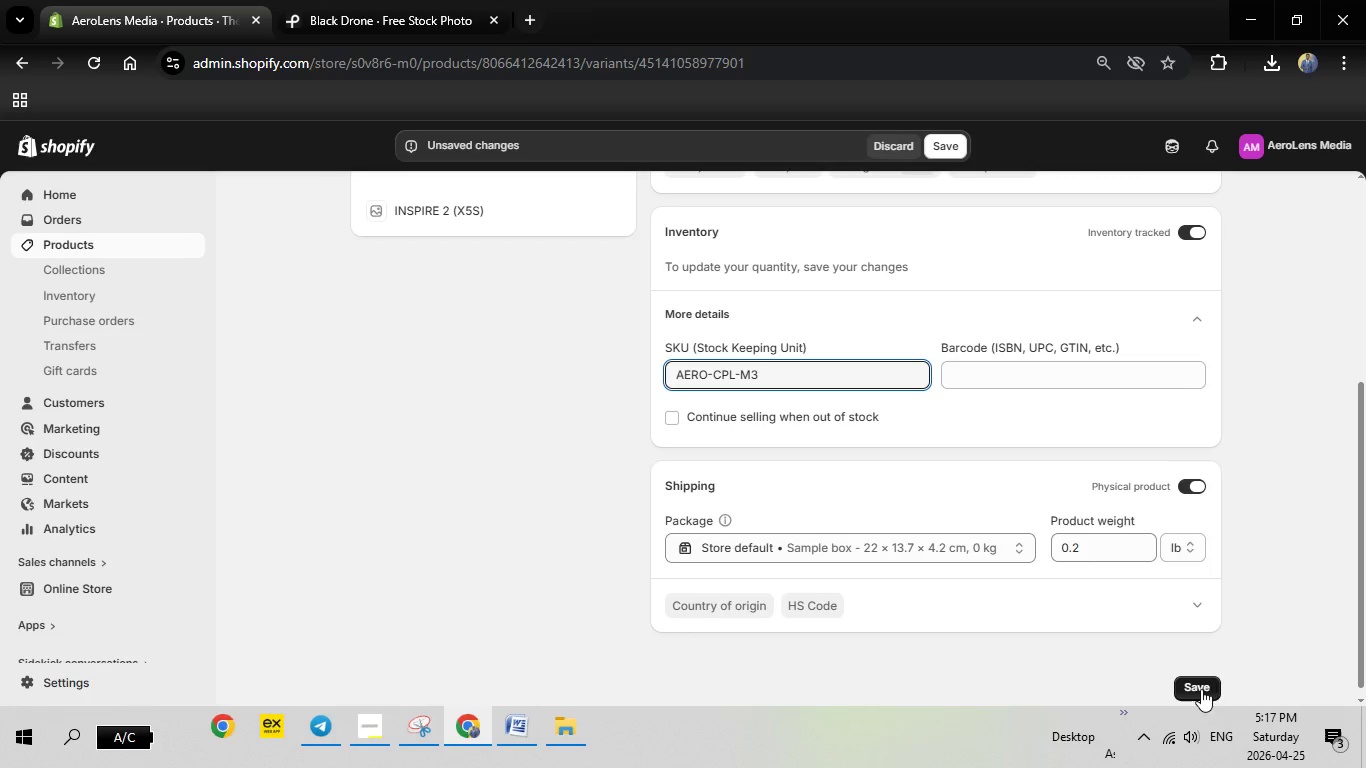 
scroll: coordinate [1068, 447], scroll_direction: up, amount: 3.0
 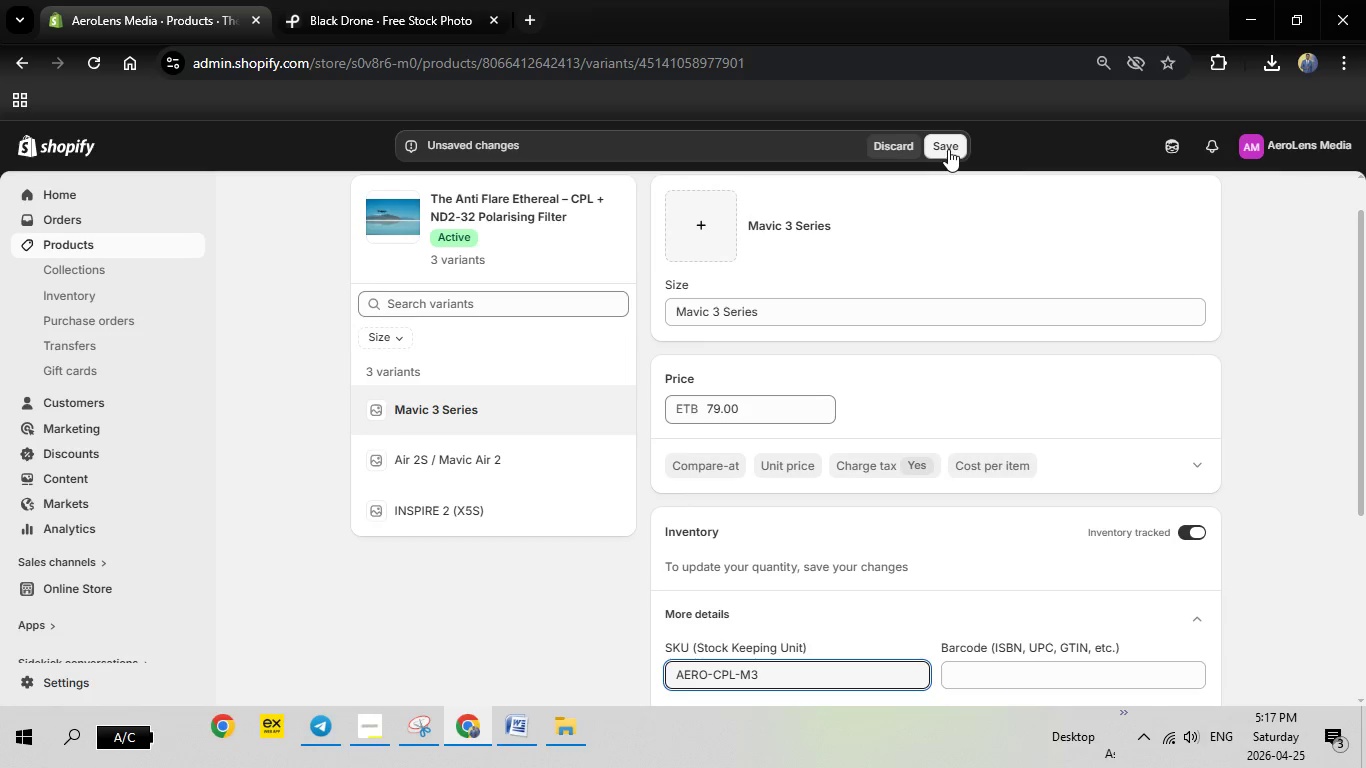 
left_click([948, 149])
 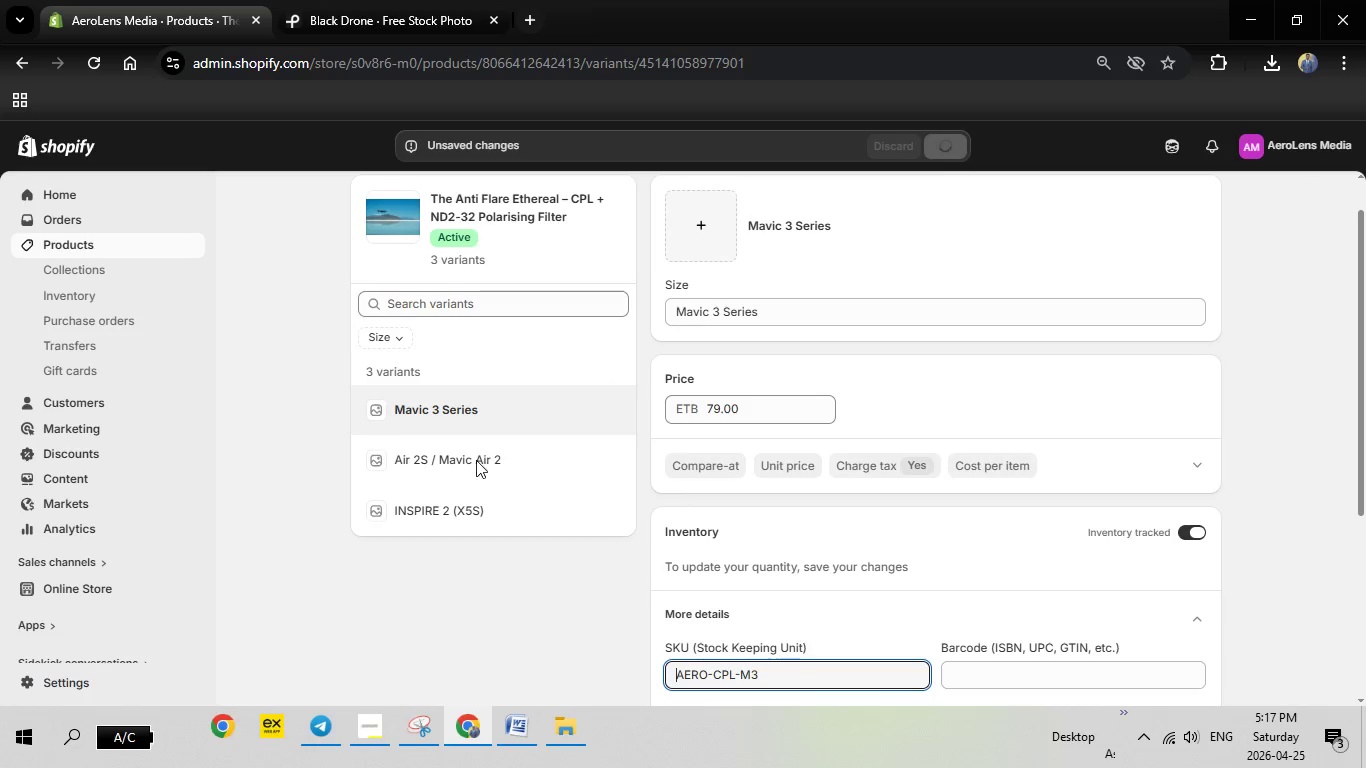 
wait(8.33)
 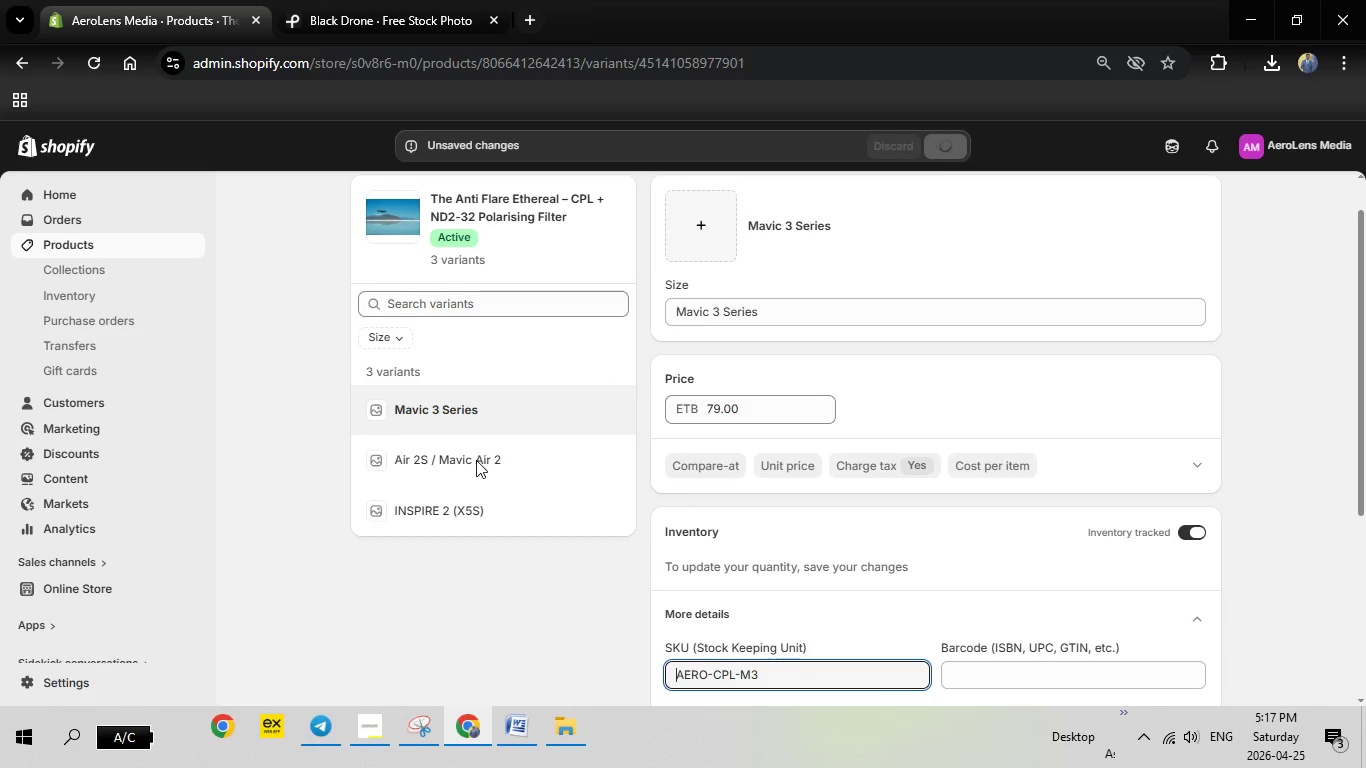 
left_click([476, 460])
 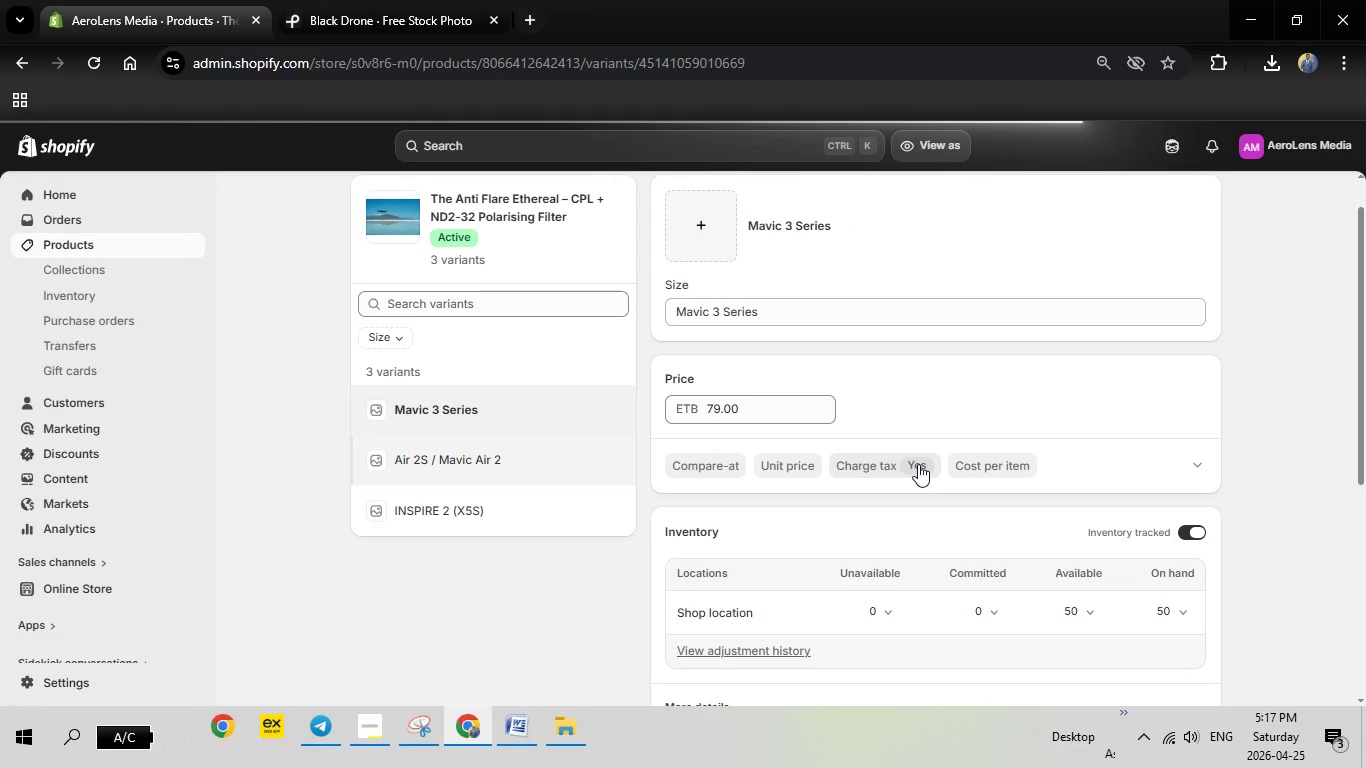 
wait(5.08)
 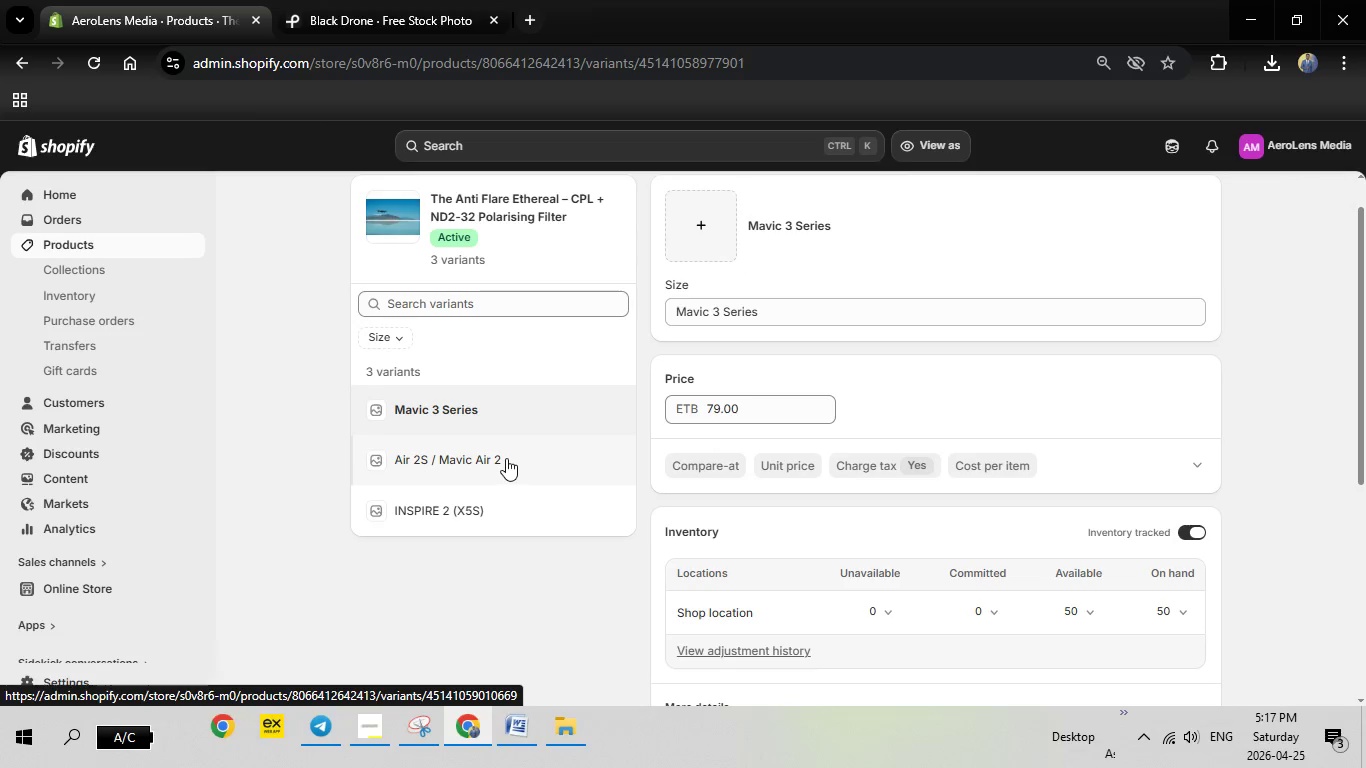 
left_click([441, 729])
 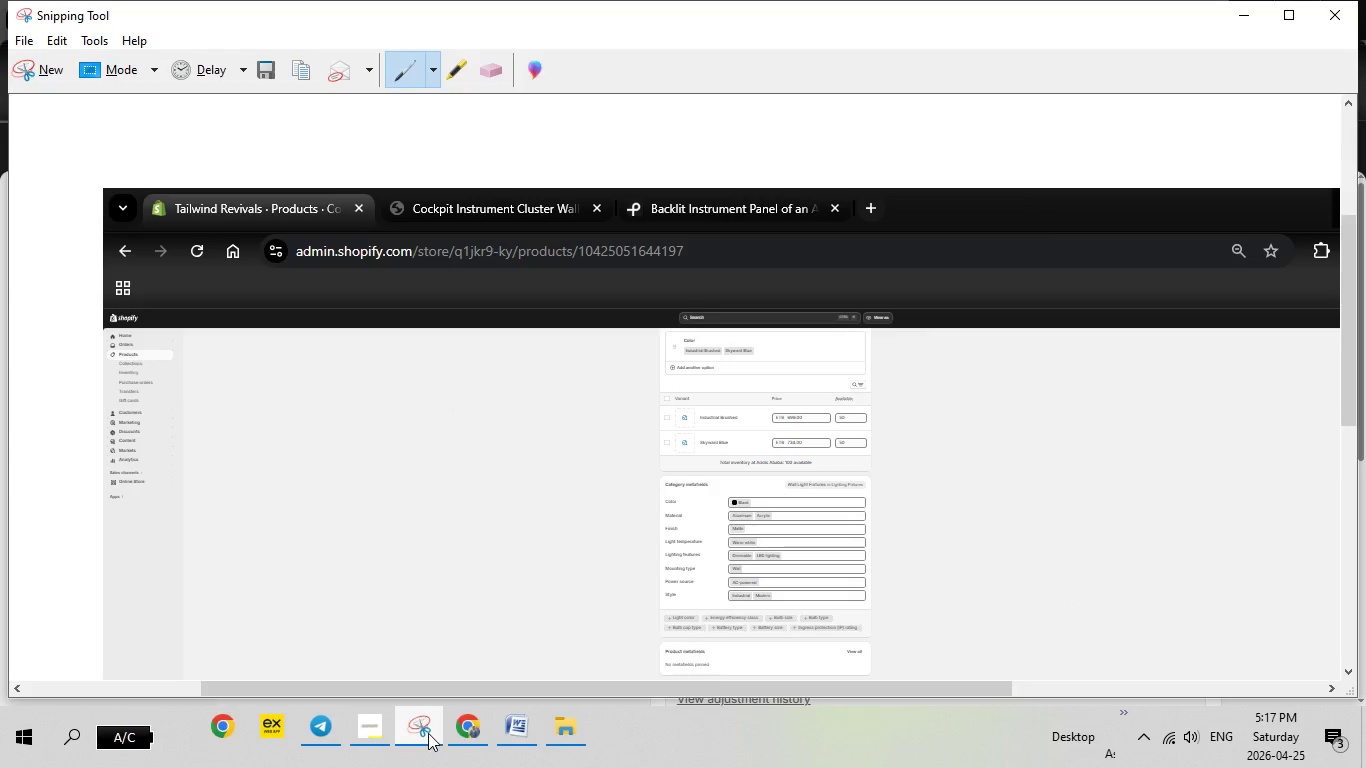 
left_click([428, 733])
 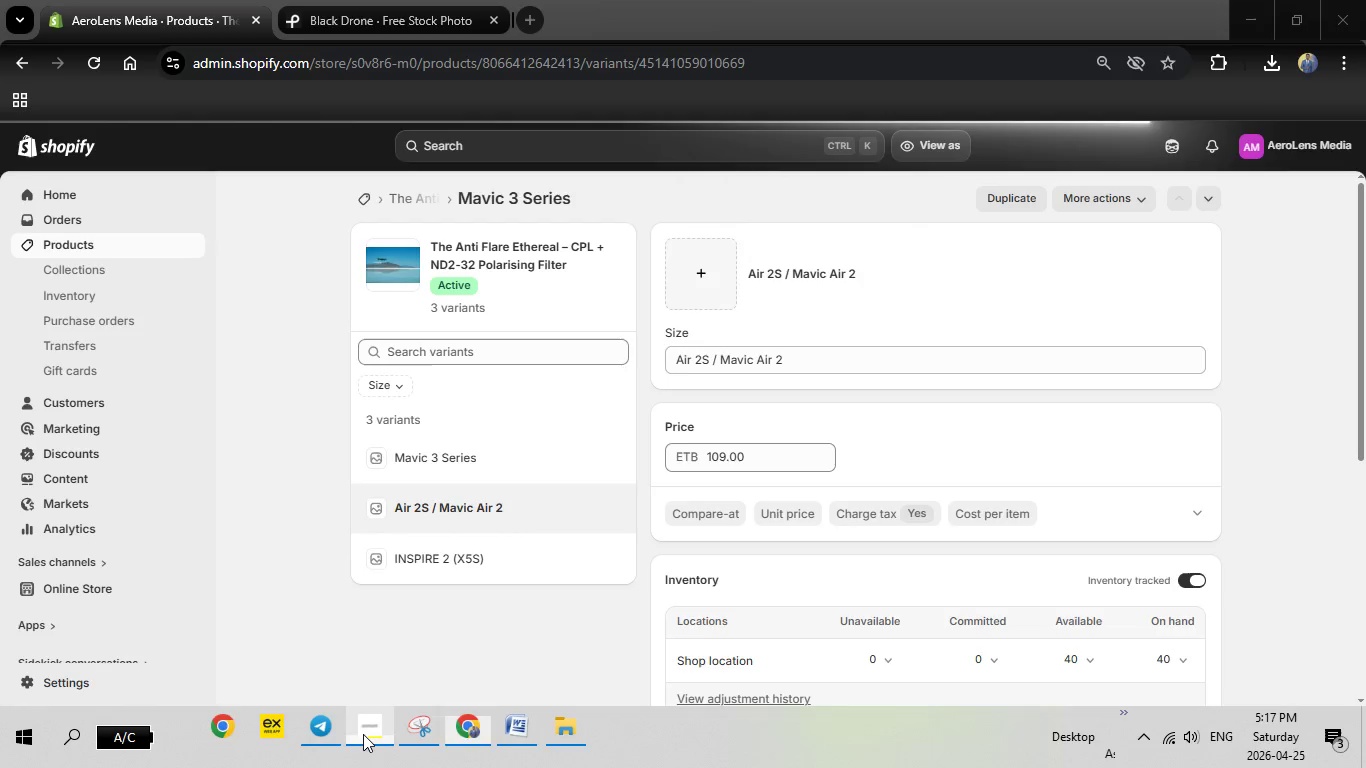 
left_click([363, 734])
 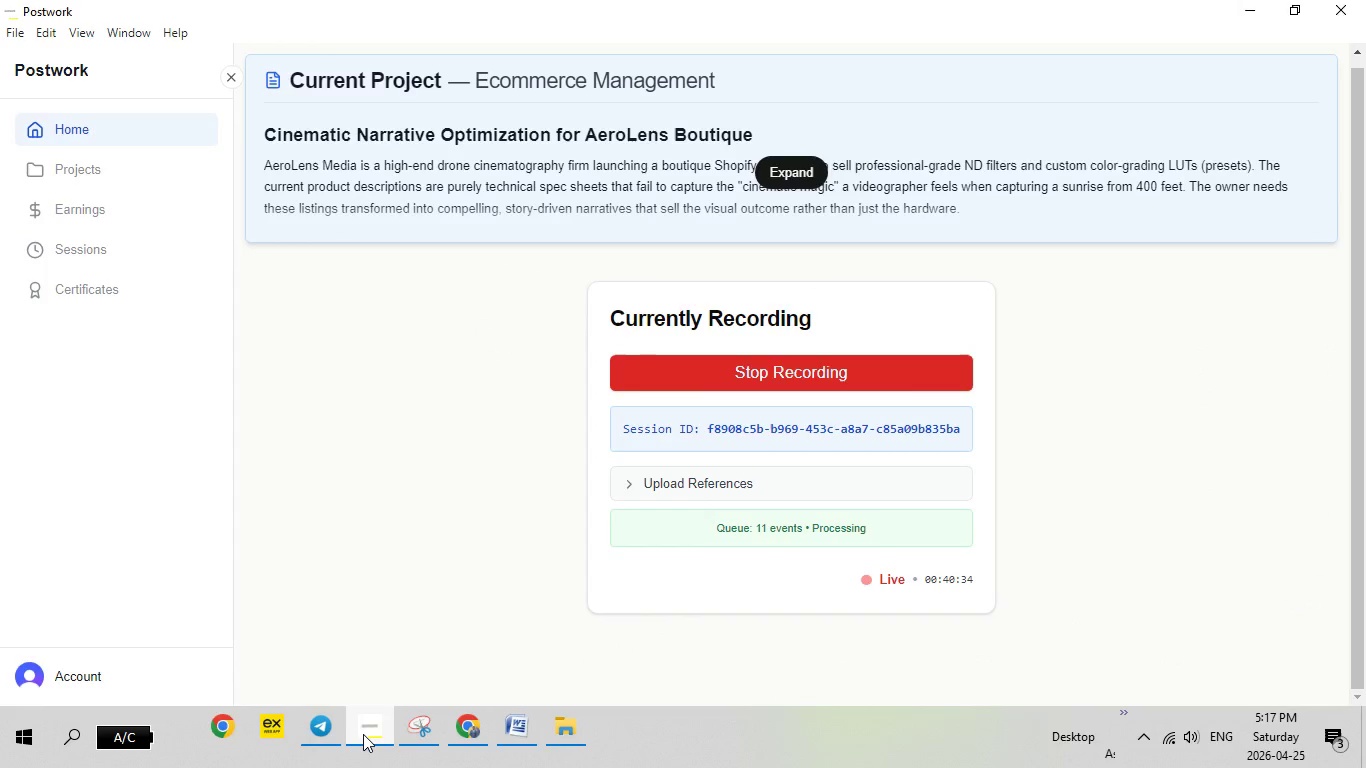 
left_click([363, 734])
 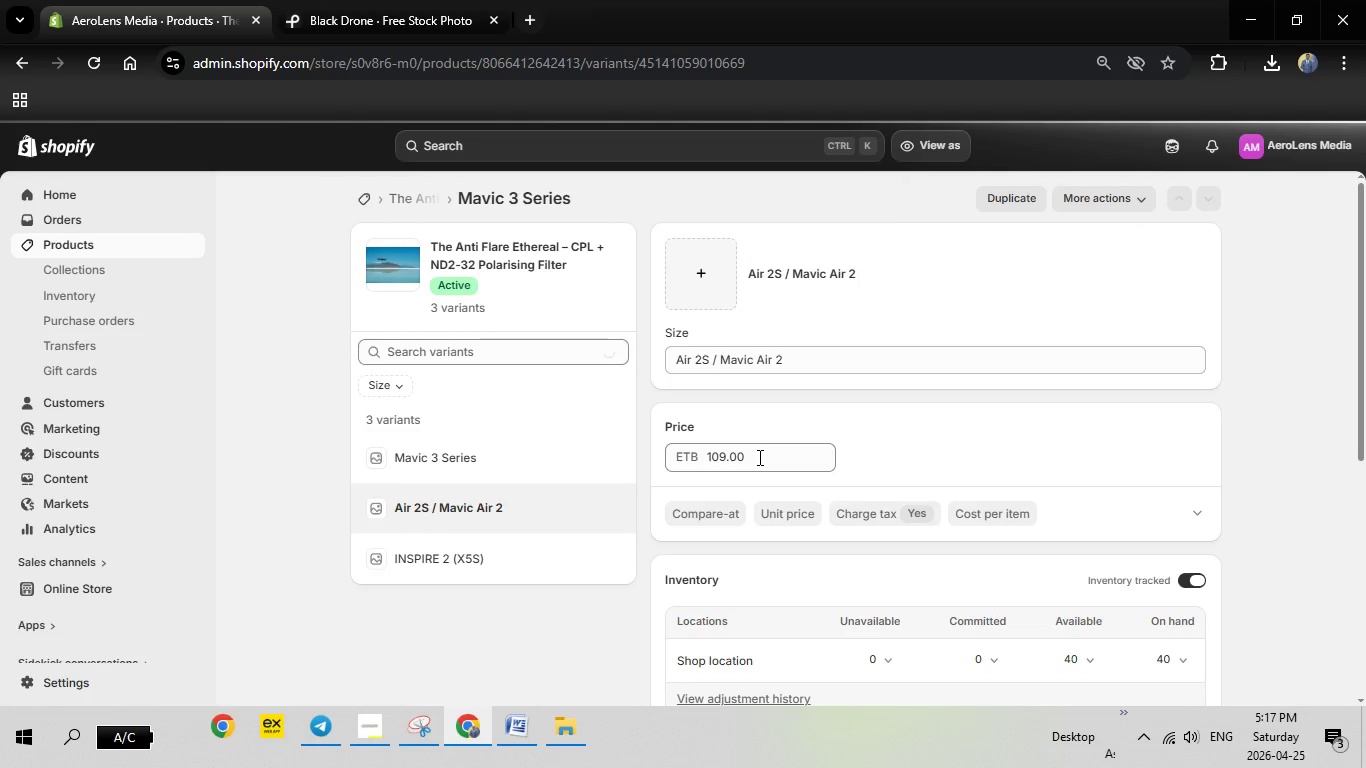 
left_click_drag(start_coordinate=[758, 457], to_coordinate=[695, 449])
 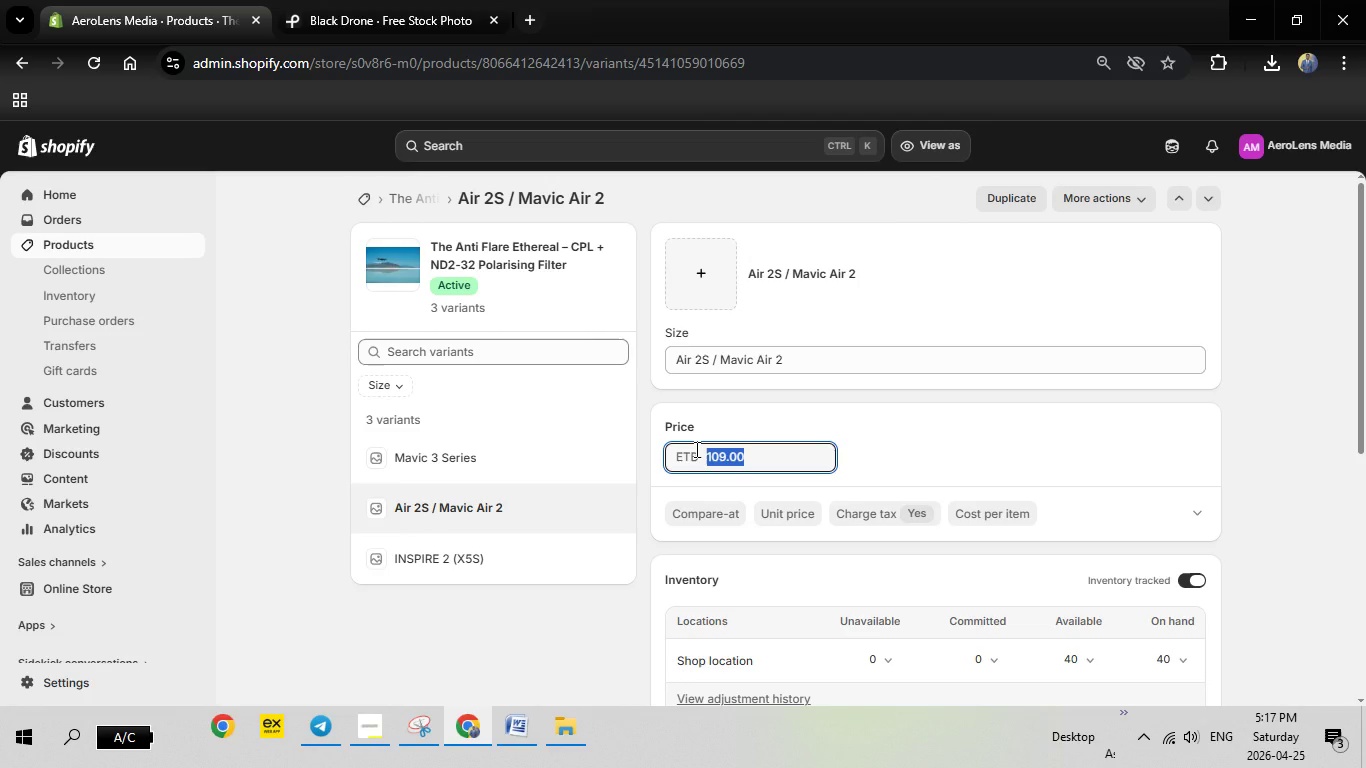 
type(79)
 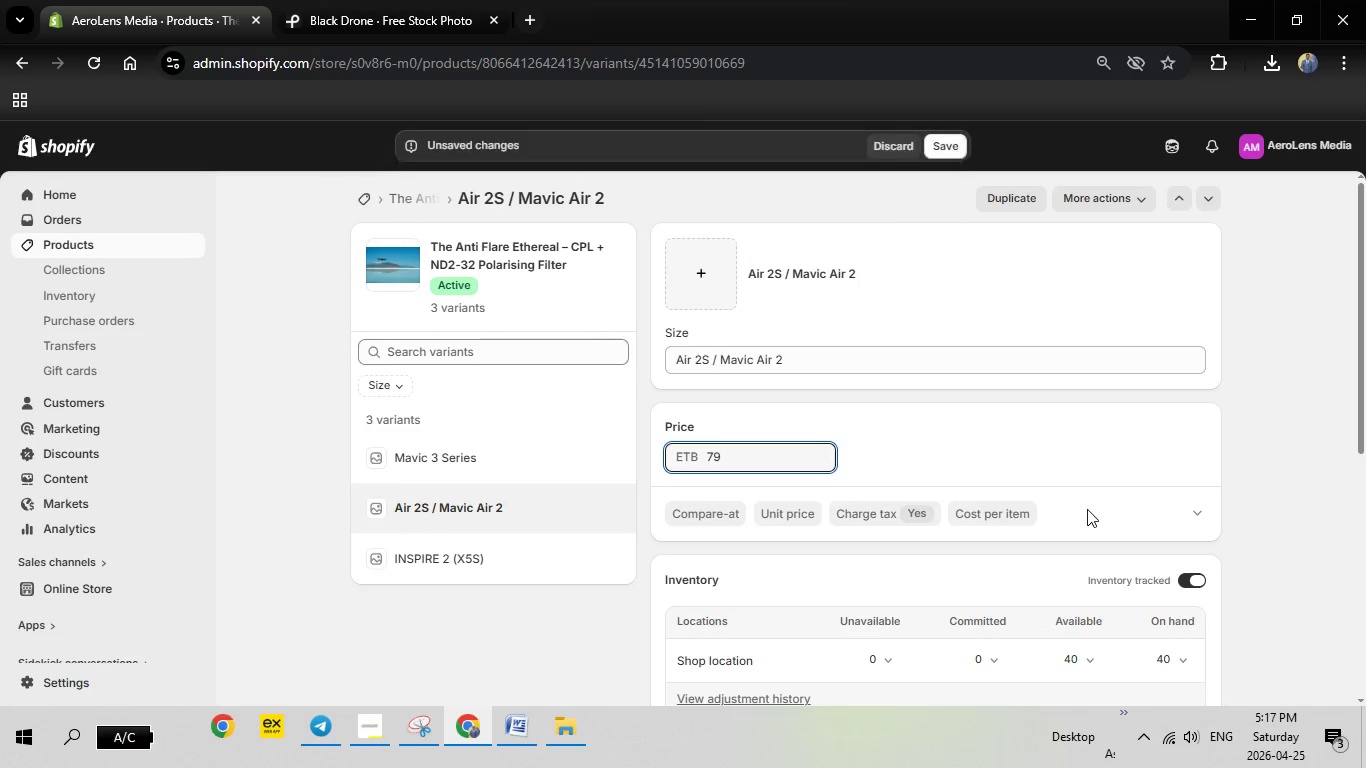 
scroll: coordinate [1087, 509], scroll_direction: none, amount: 0.0
 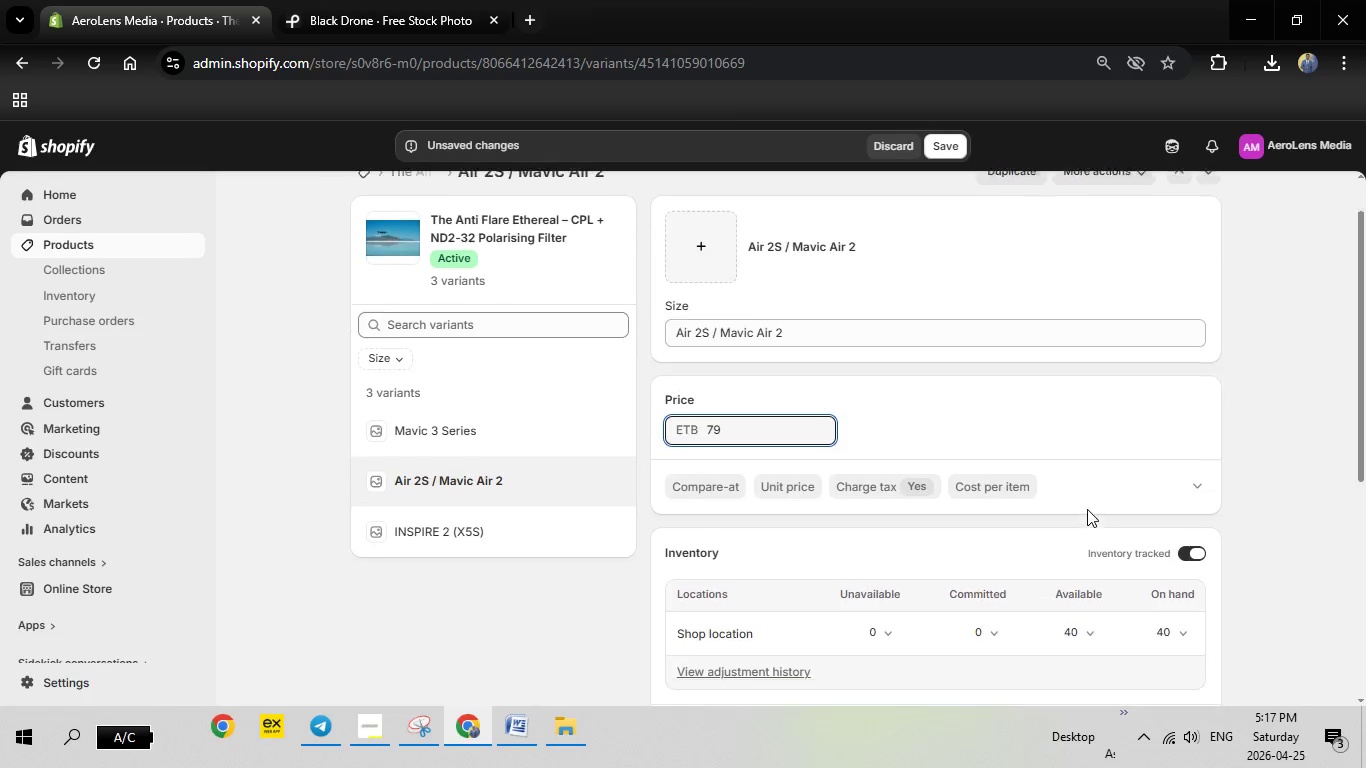 
scroll: coordinate [1088, 508], scroll_direction: down, amount: 4.0
 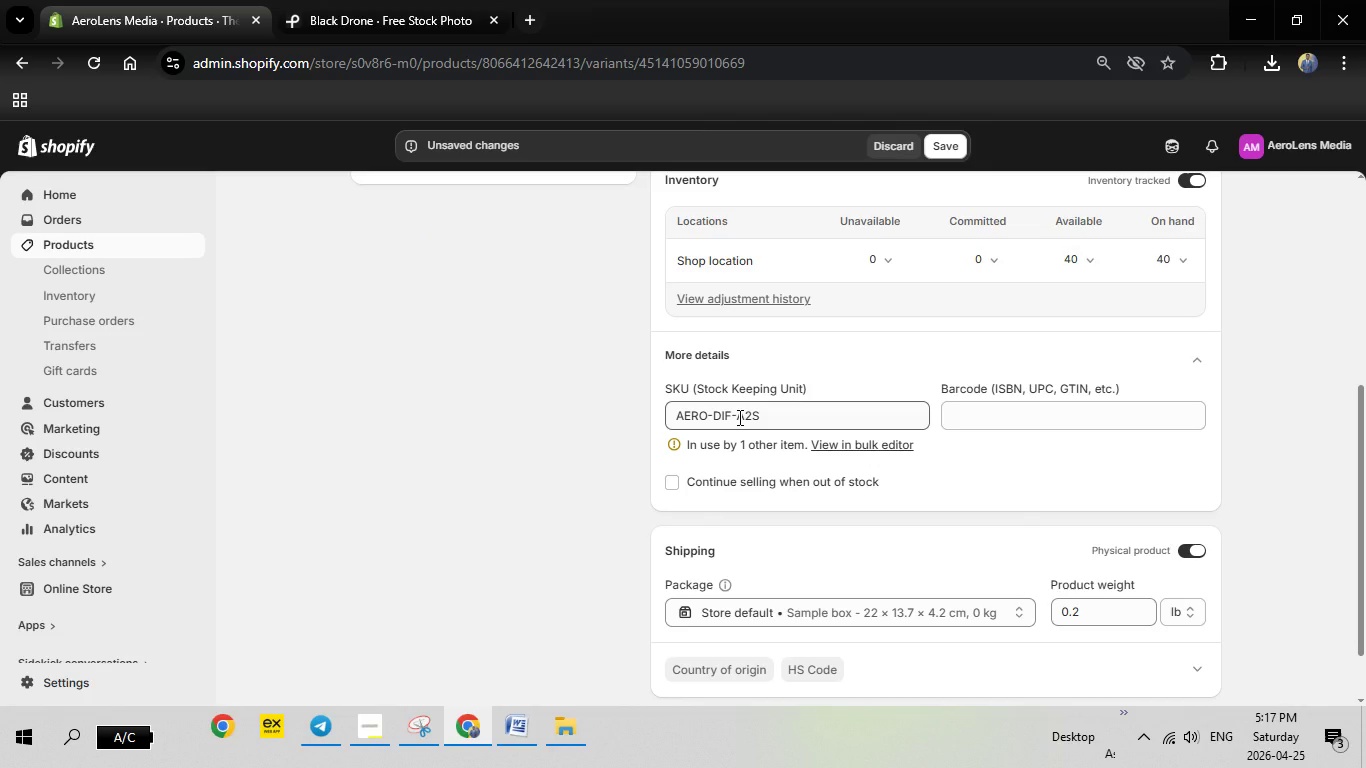 
left_click([738, 417])
 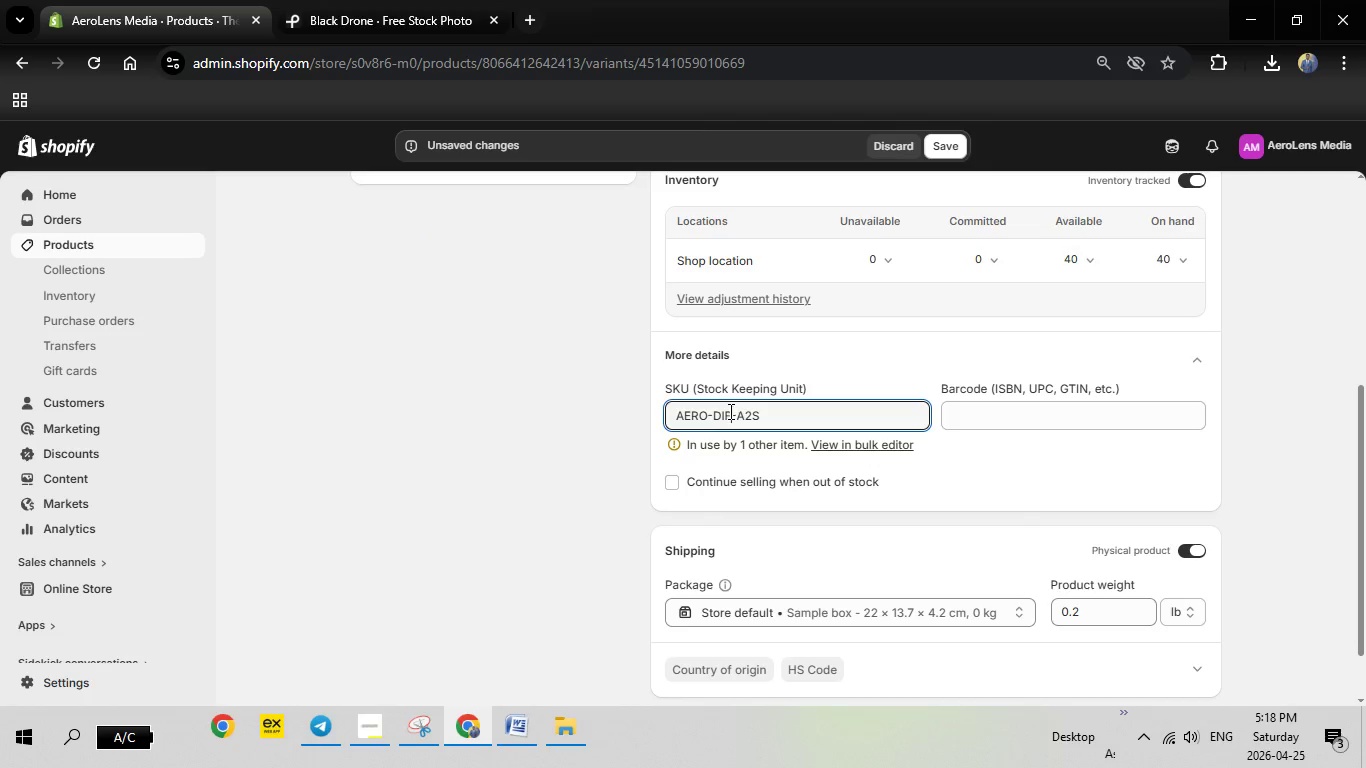 
left_click([730, 411])
 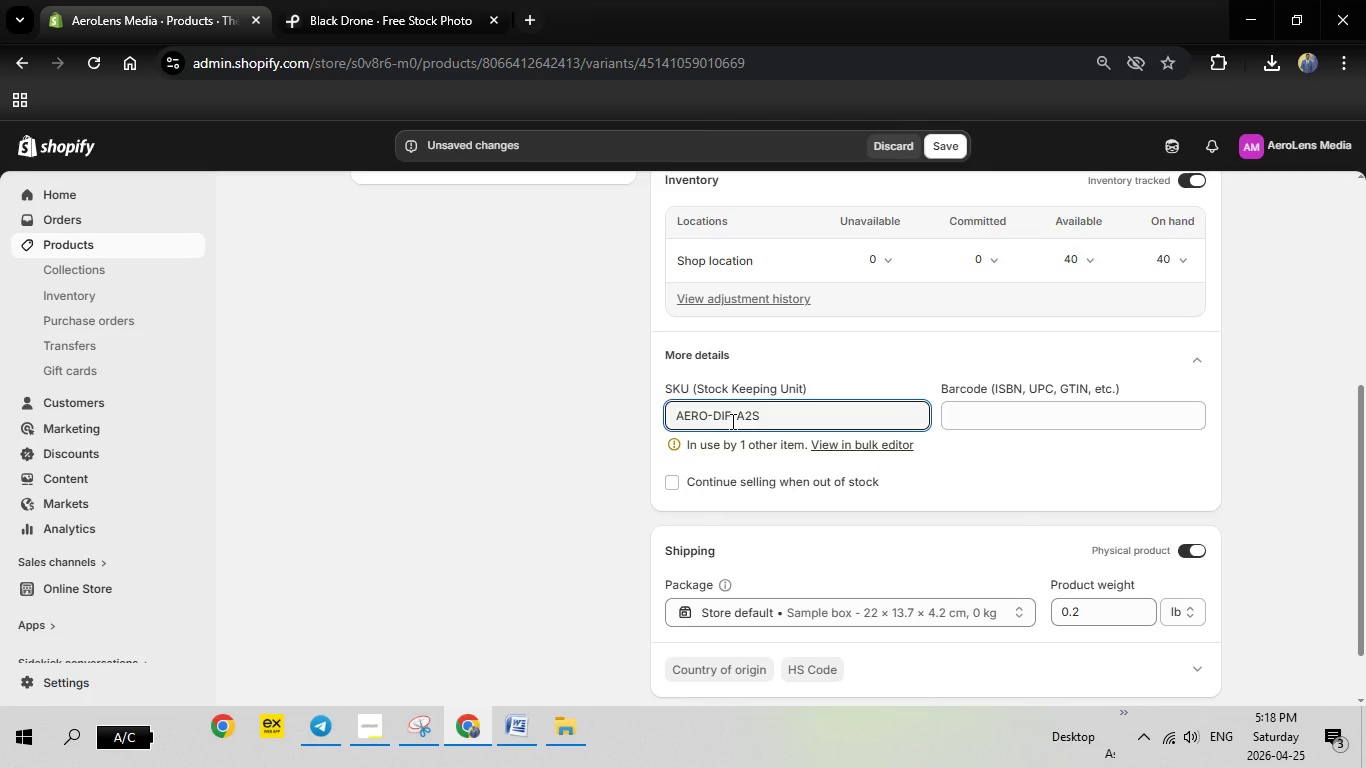 
key(Backspace)
key(Backspace)
key(Backspace)
type(CPL)
 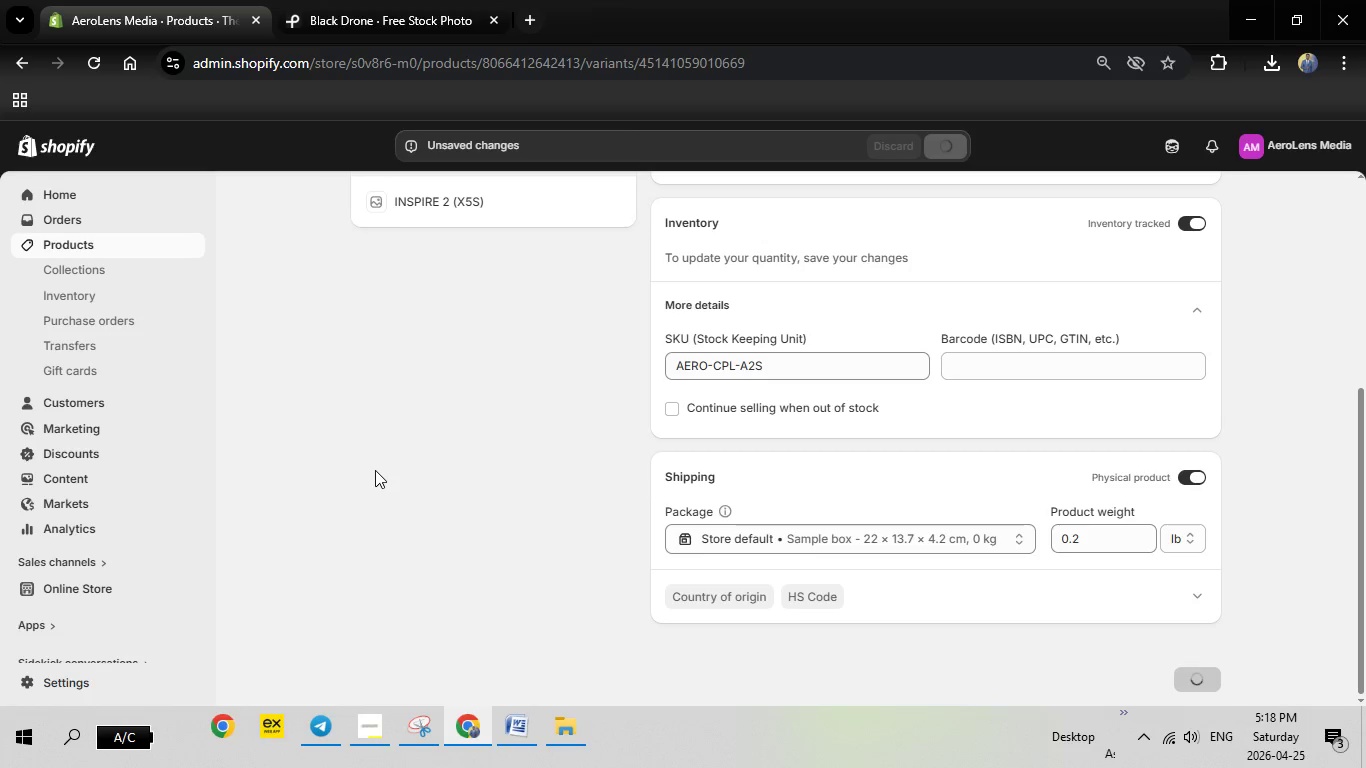 
wait(7.91)
 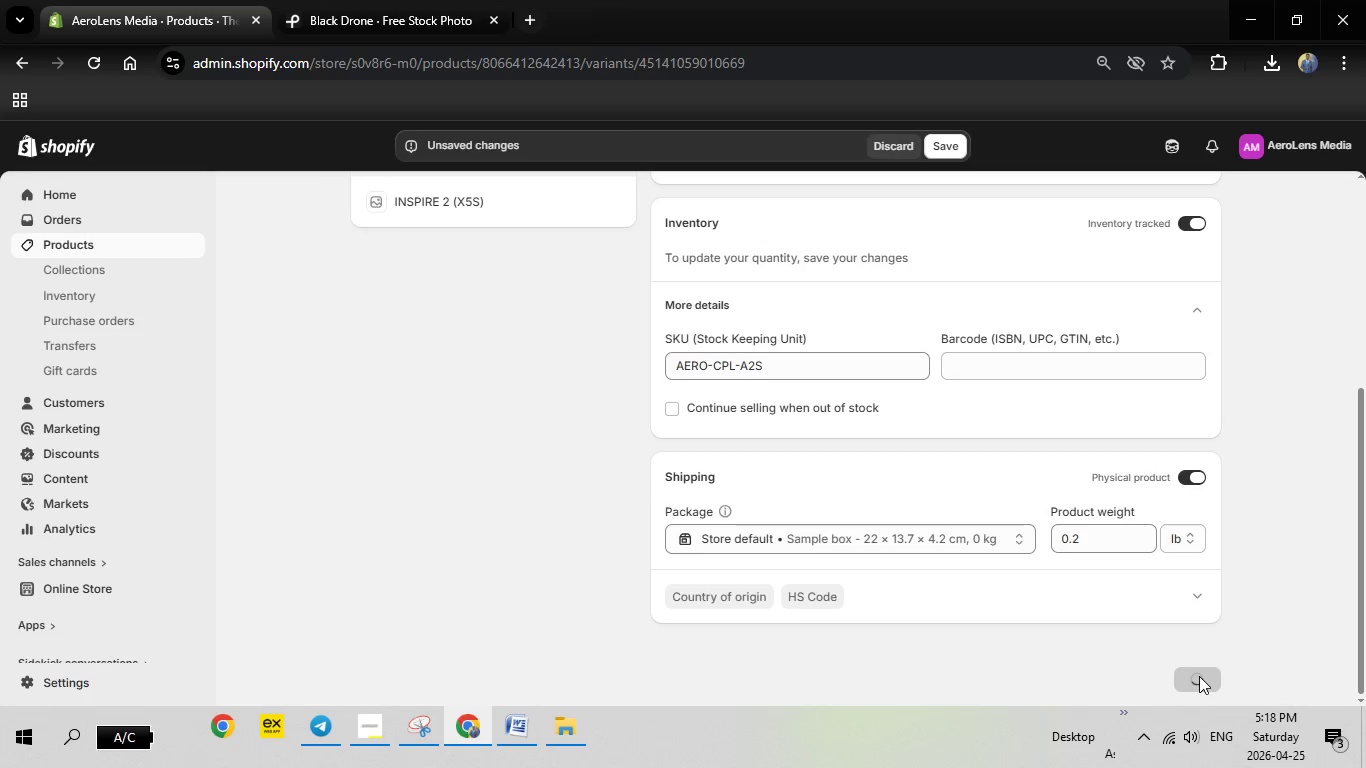 
scroll: coordinate [659, 348], scroll_direction: up, amount: 6.0
 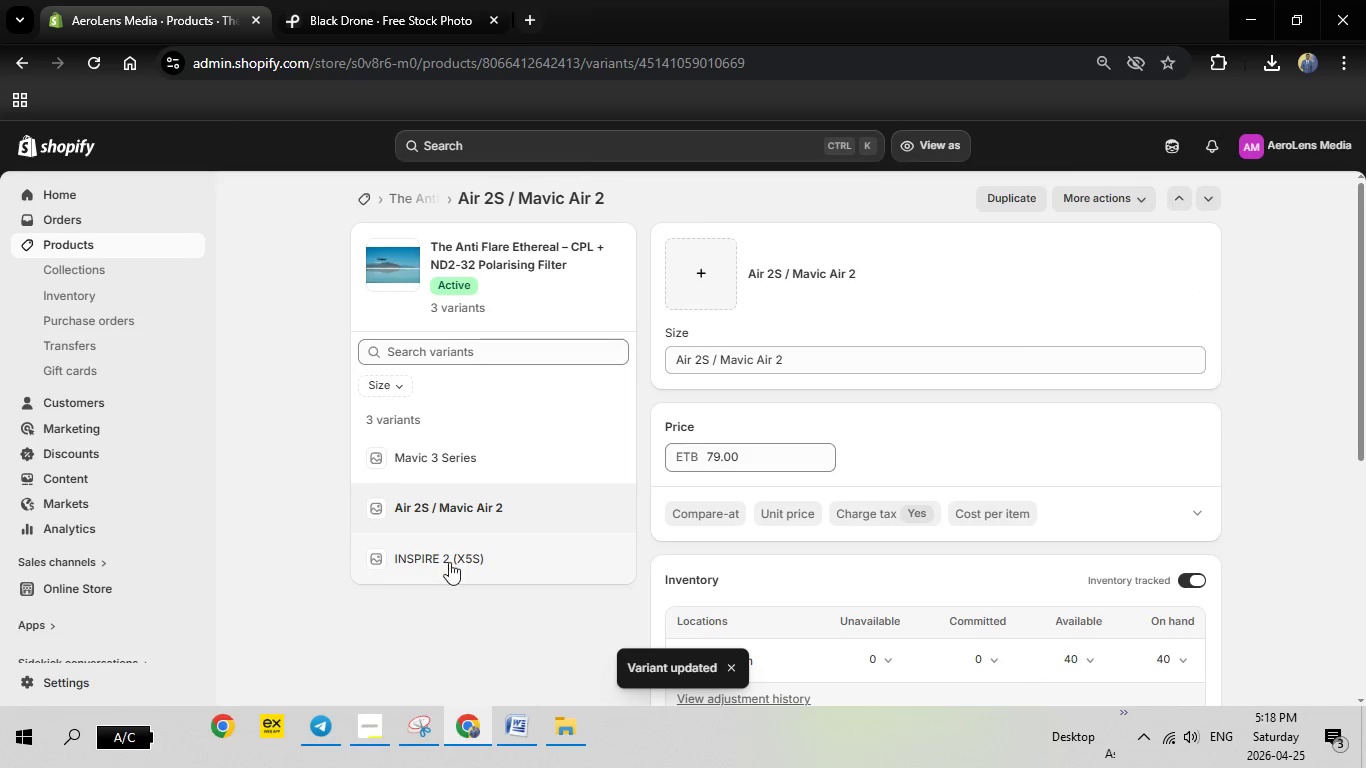 
left_click([449, 562])
 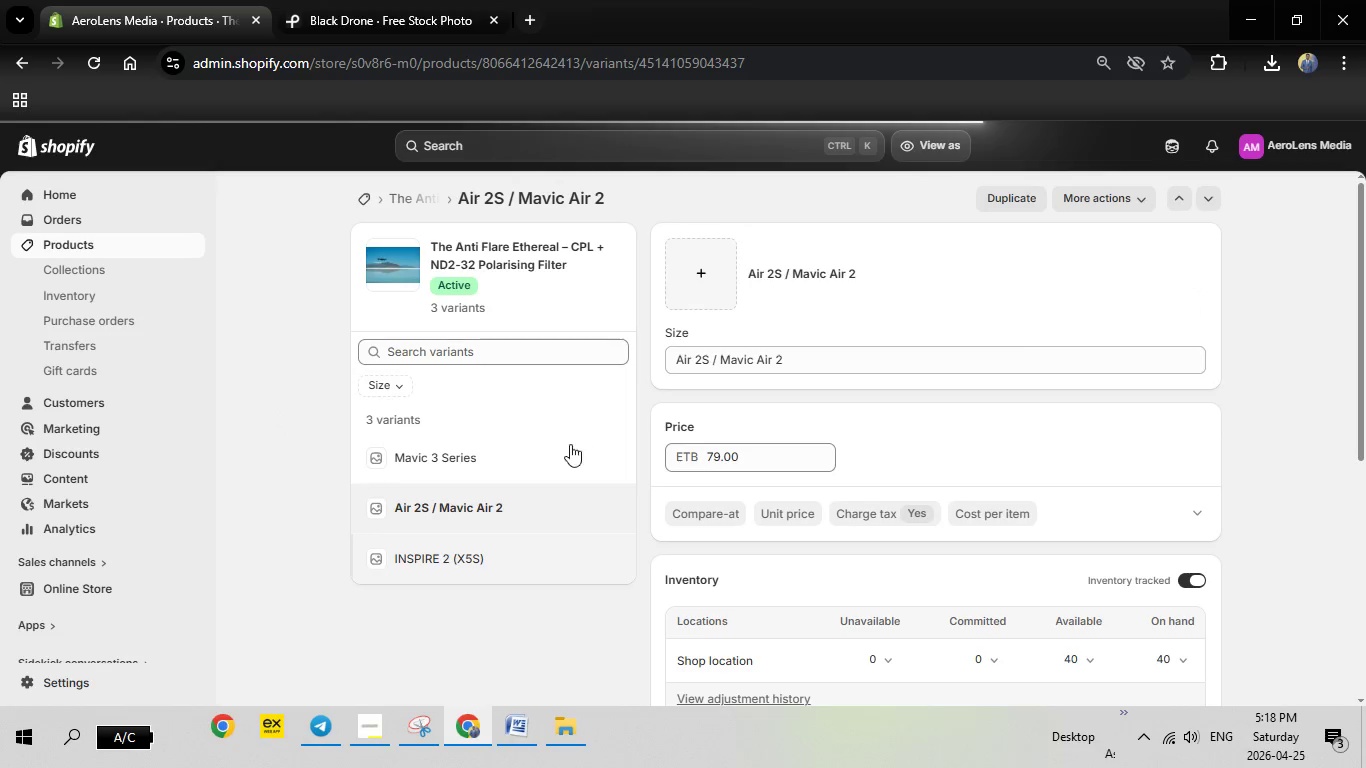 
wait(9.67)
 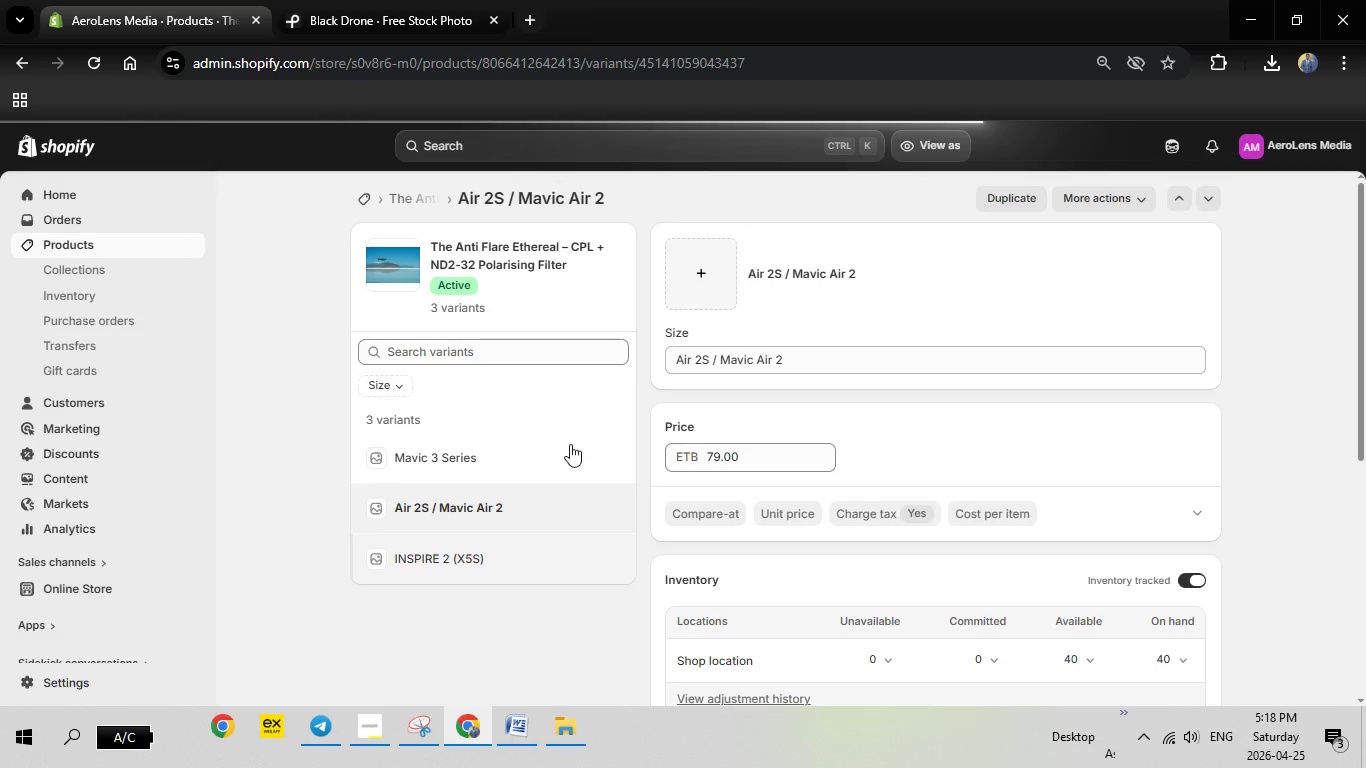 
left_click_drag(start_coordinate=[752, 451], to_coordinate=[696, 447])
 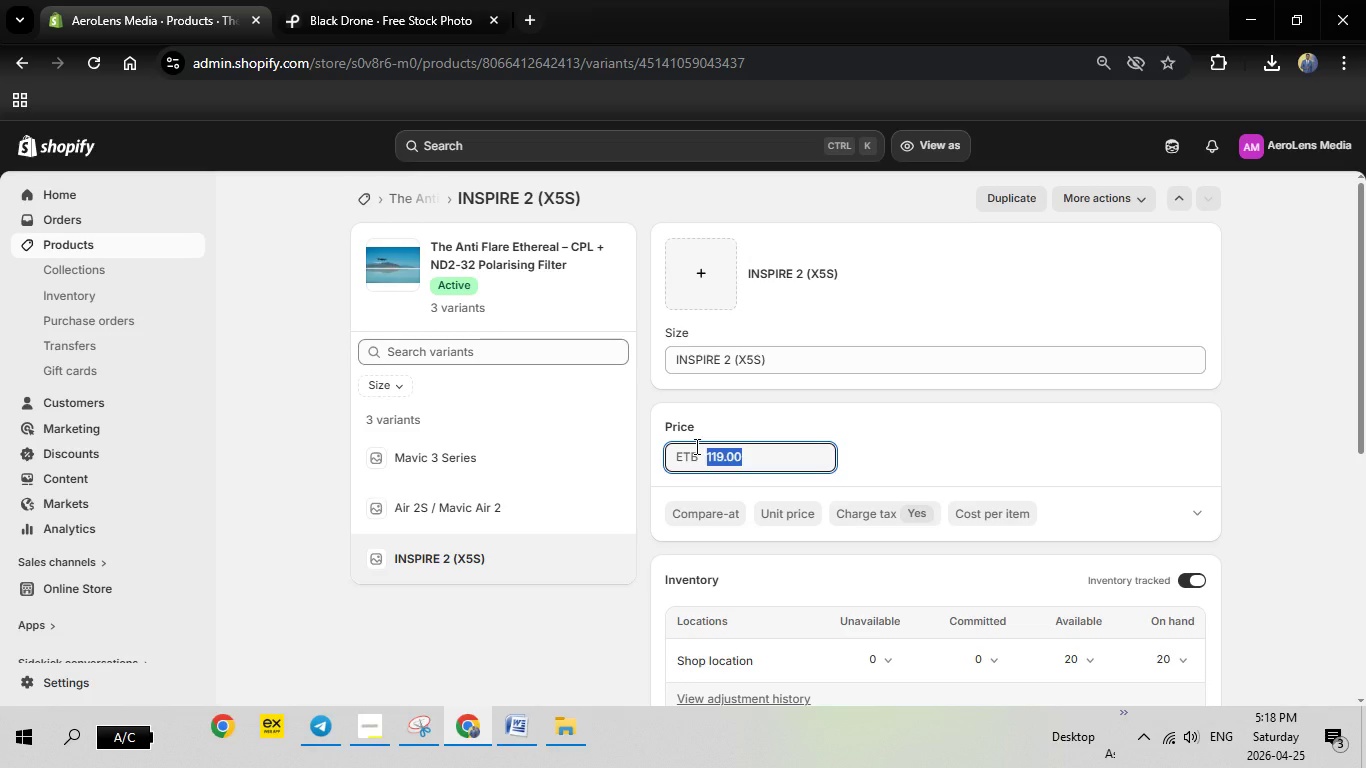 
type(89)
 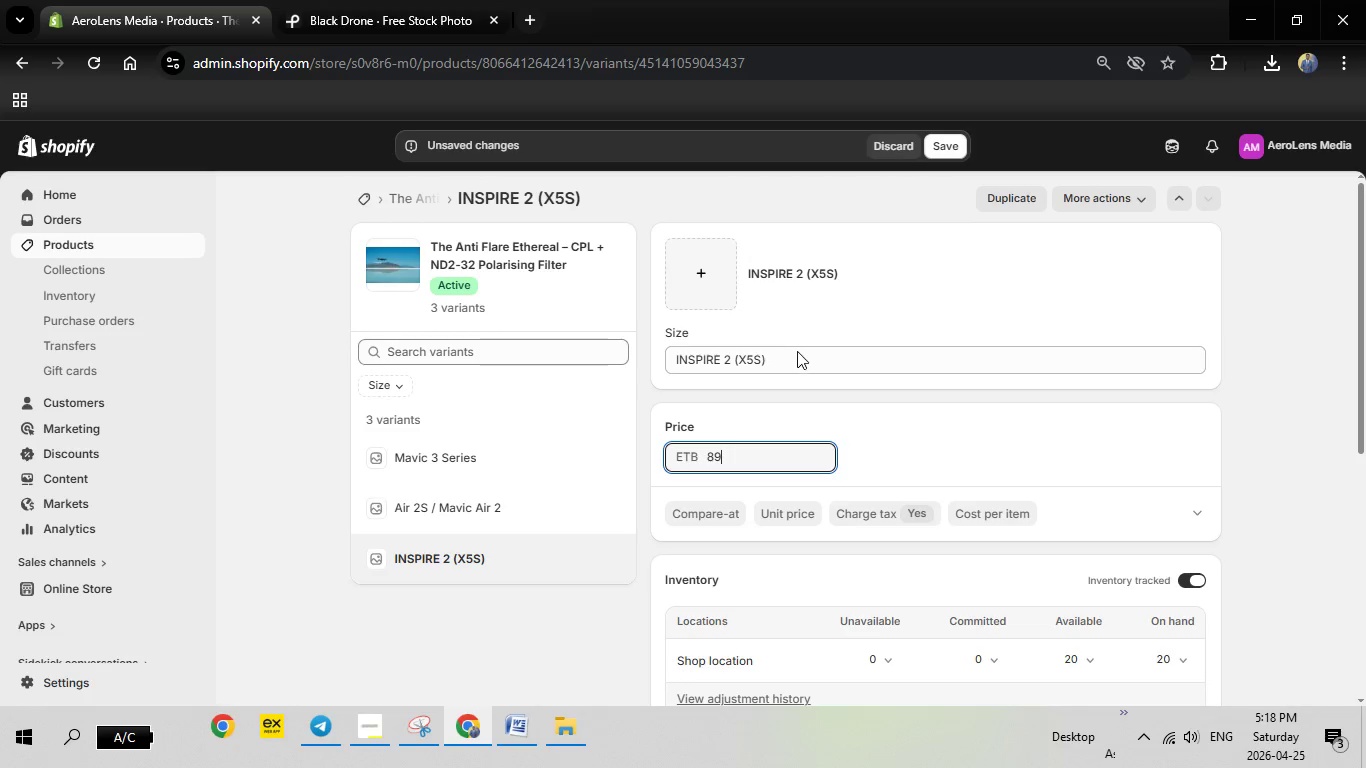 
scroll: coordinate [914, 360], scroll_direction: down, amount: 3.0
 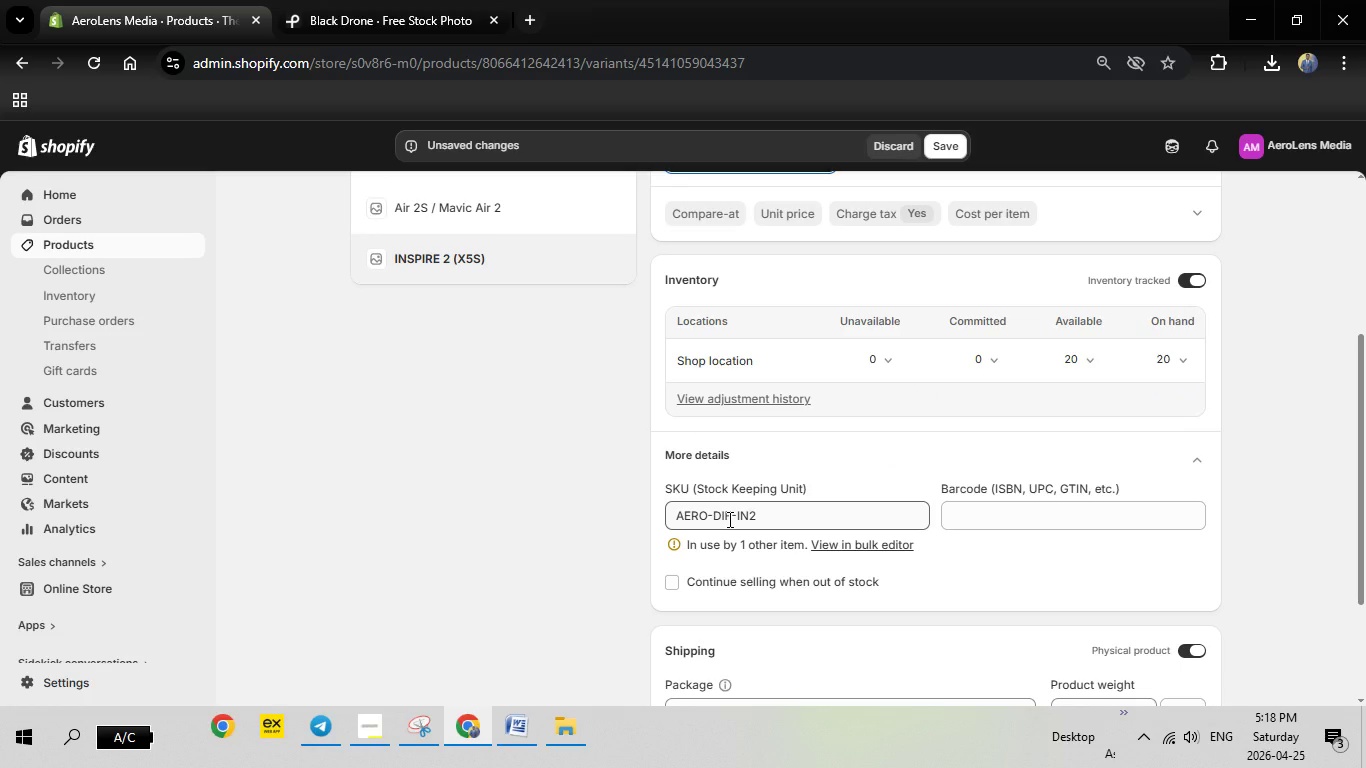 
left_click([728, 519])
 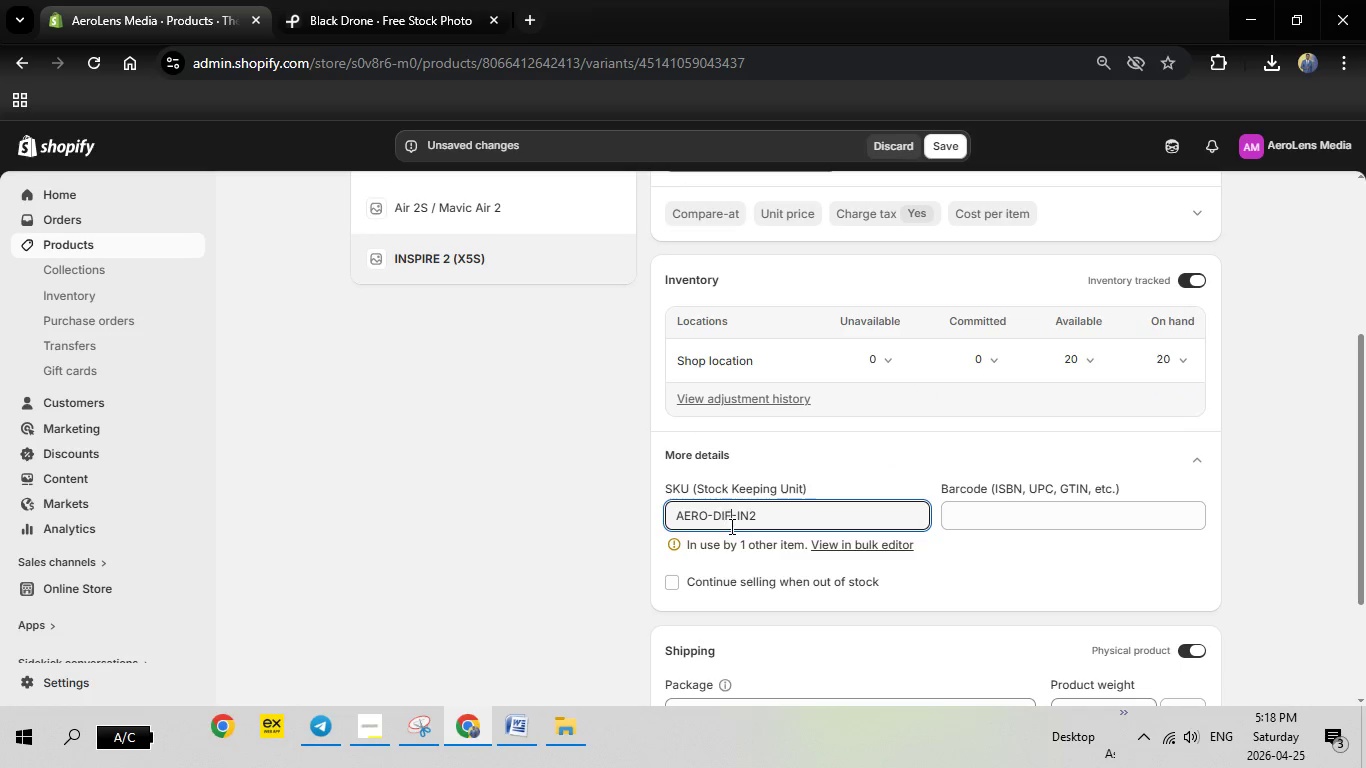 
key(ArrowRight)
 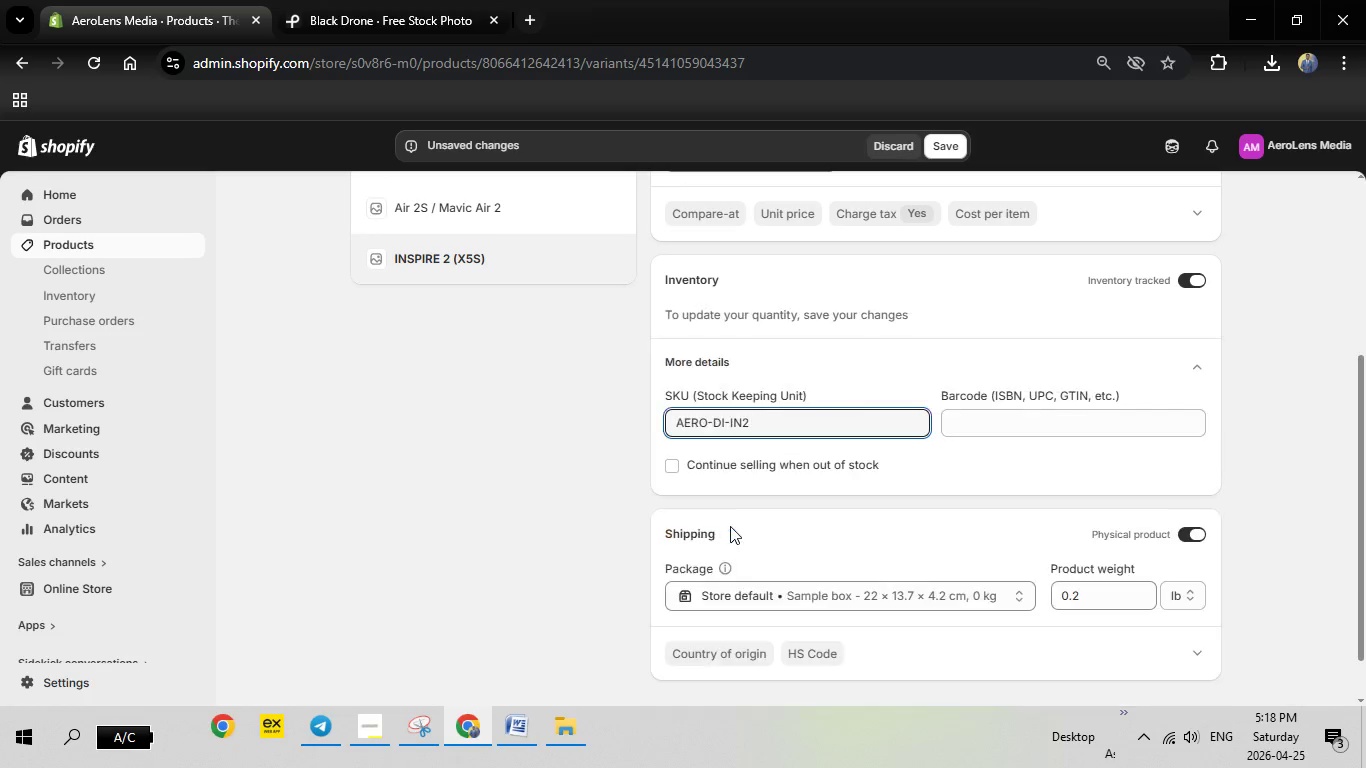 
key(Backspace)
key(Backspace)
key(Backspace)
type(CPL)
 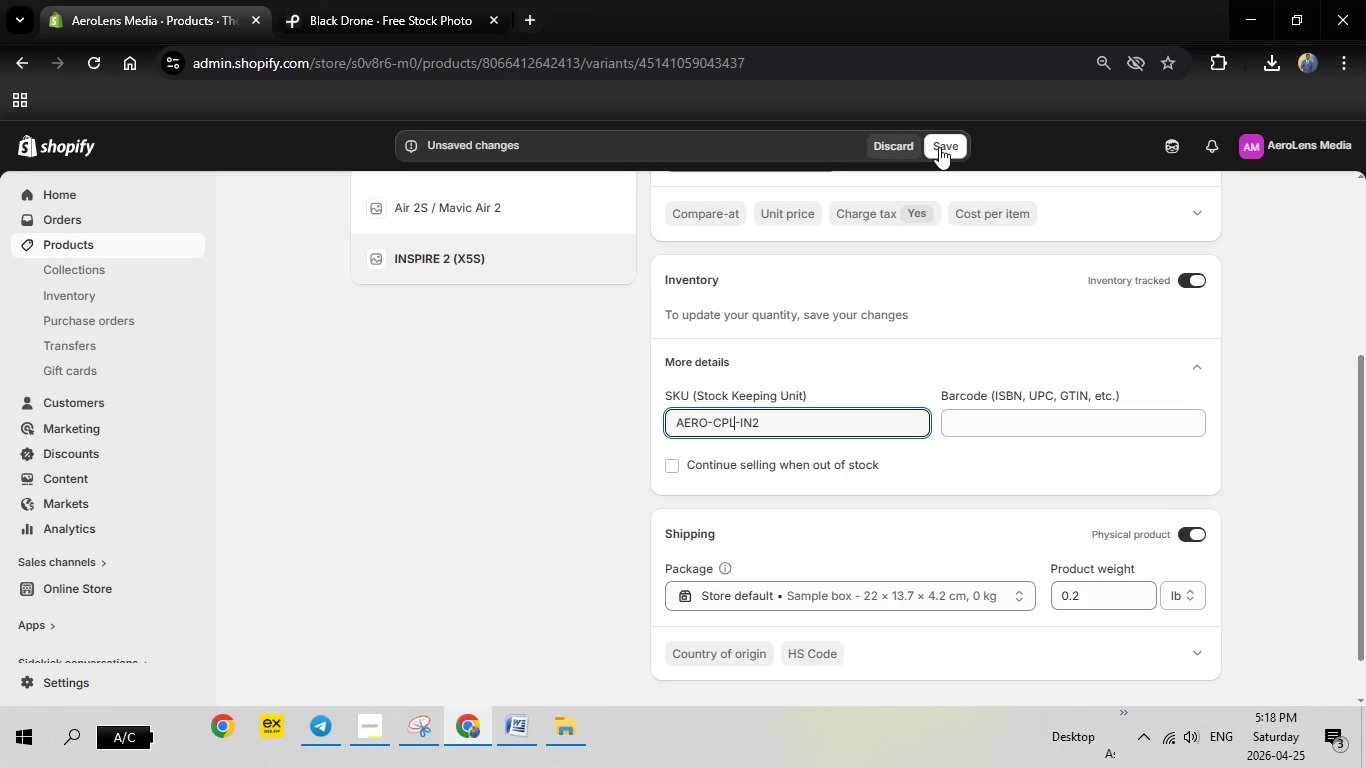 
left_click([939, 147])
 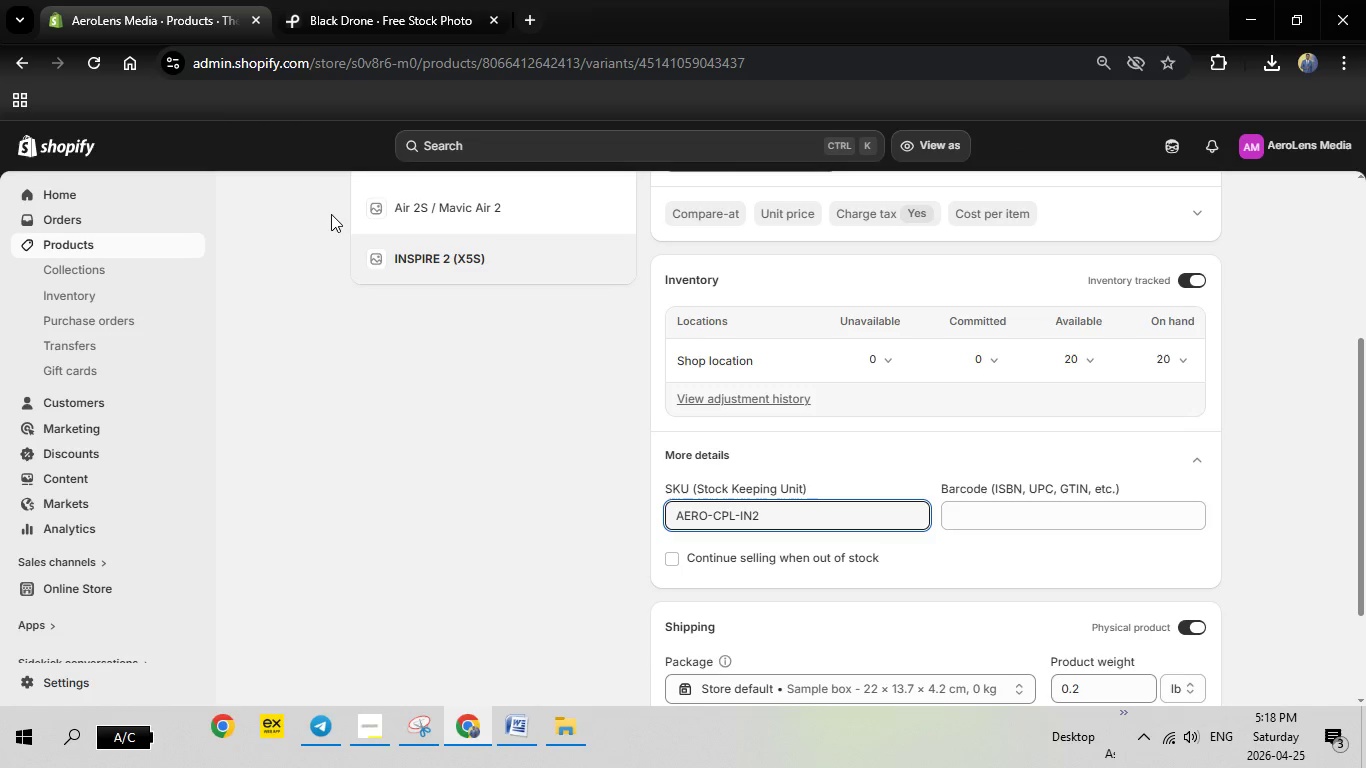 
wait(15.12)
 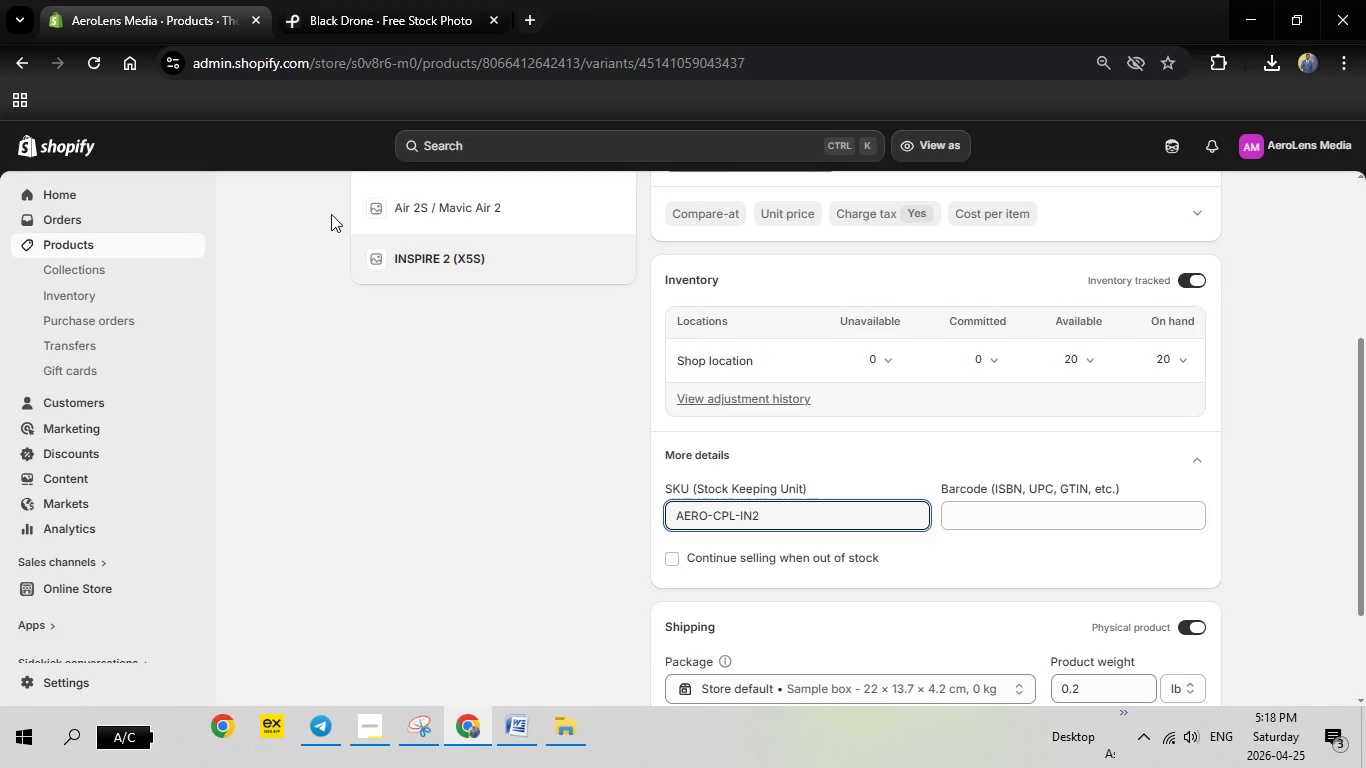 
scroll: coordinate [435, 206], scroll_direction: up, amount: 5.0
 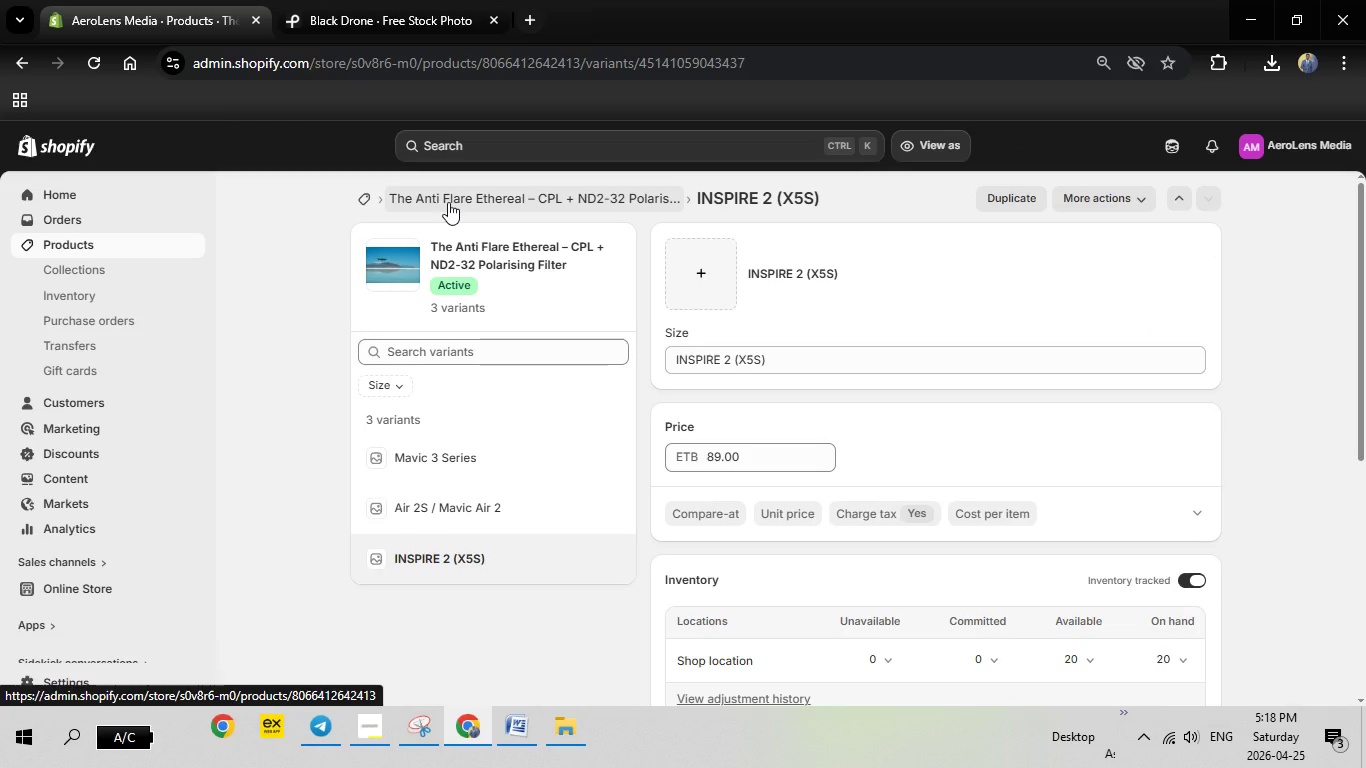 
left_click([448, 202])
 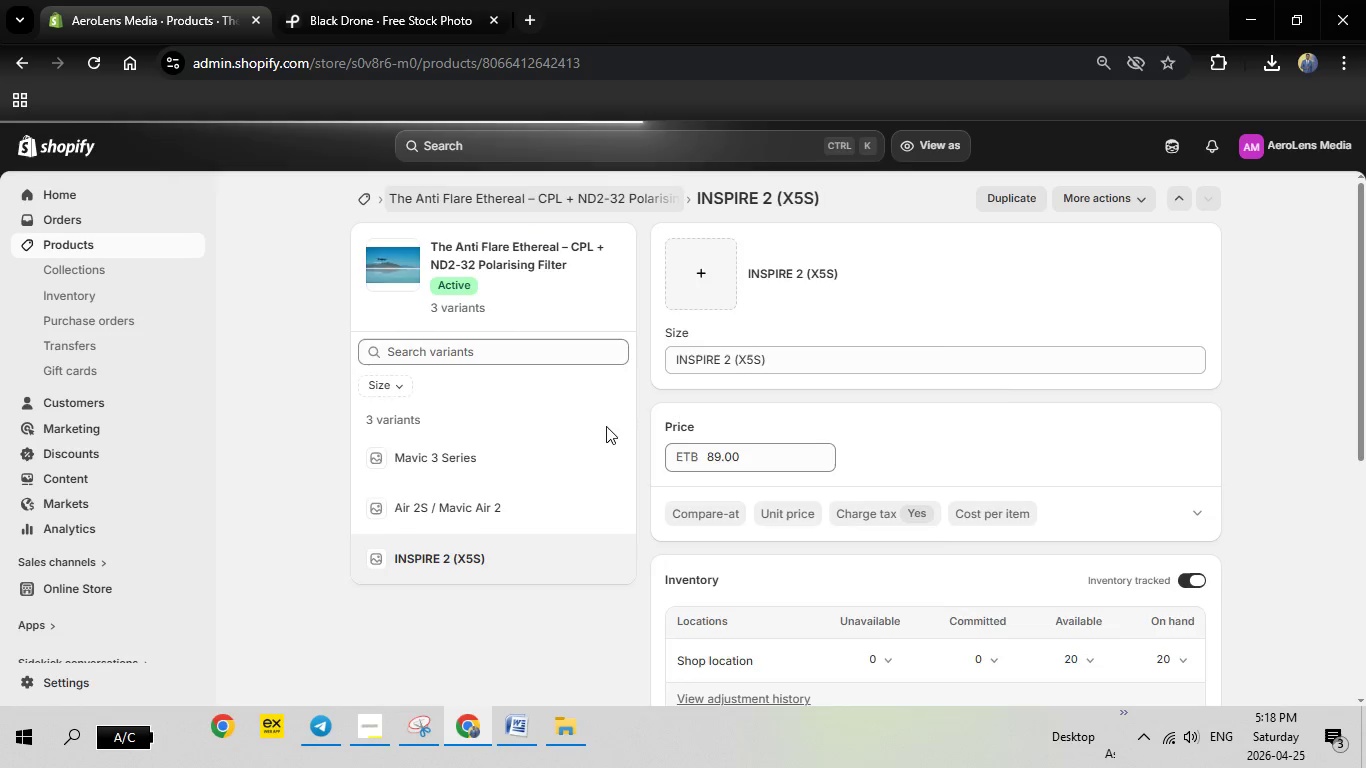 
wait(6.97)
 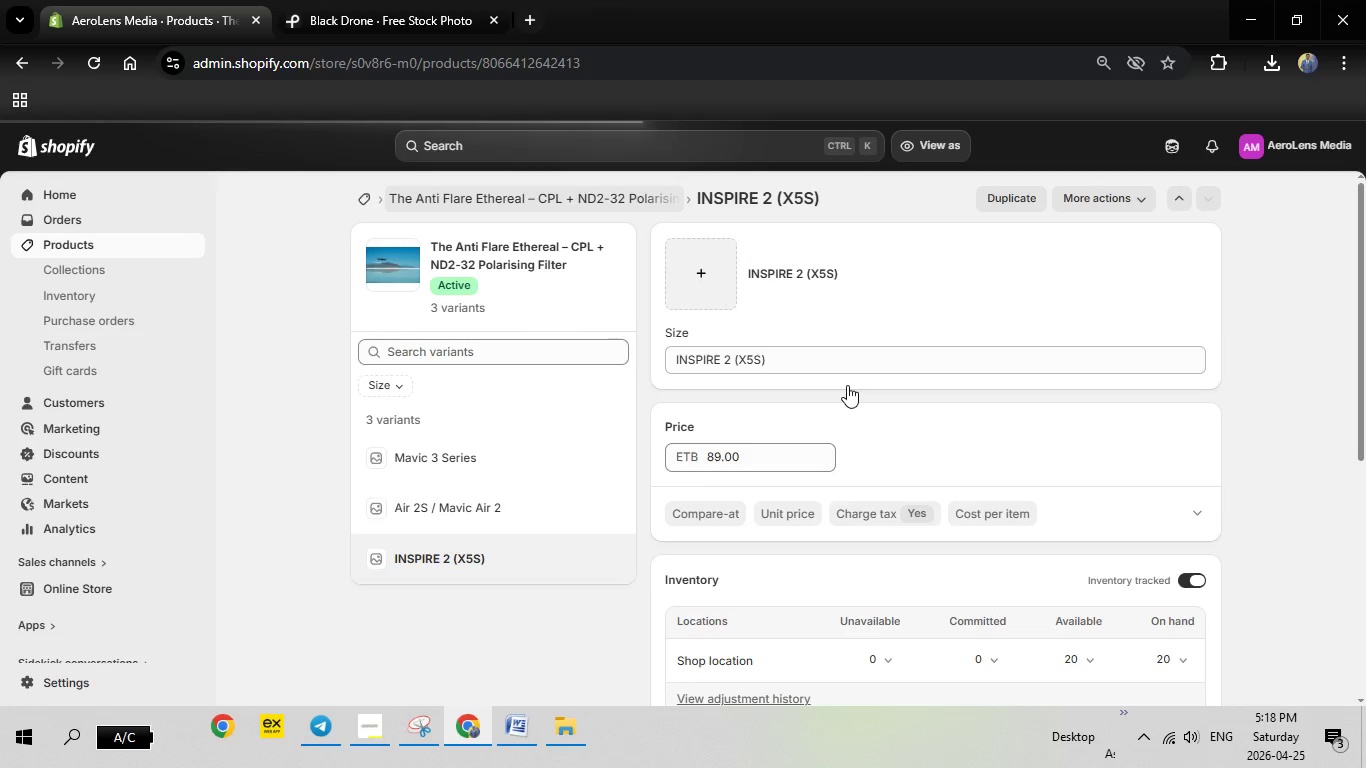 
scroll: coordinate [1056, 443], scroll_direction: down, amount: 2.0
 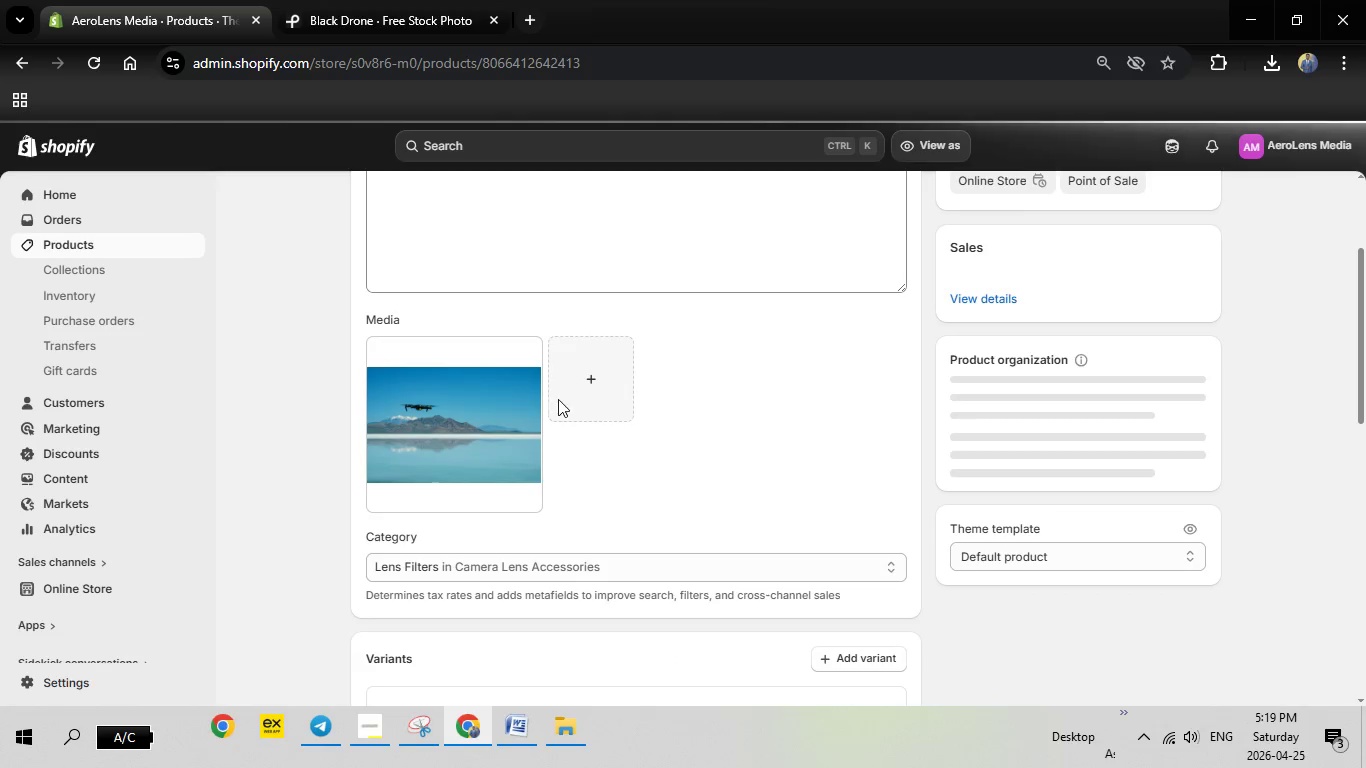 
scroll: coordinate [705, 434], scroll_direction: up, amount: 1.0
 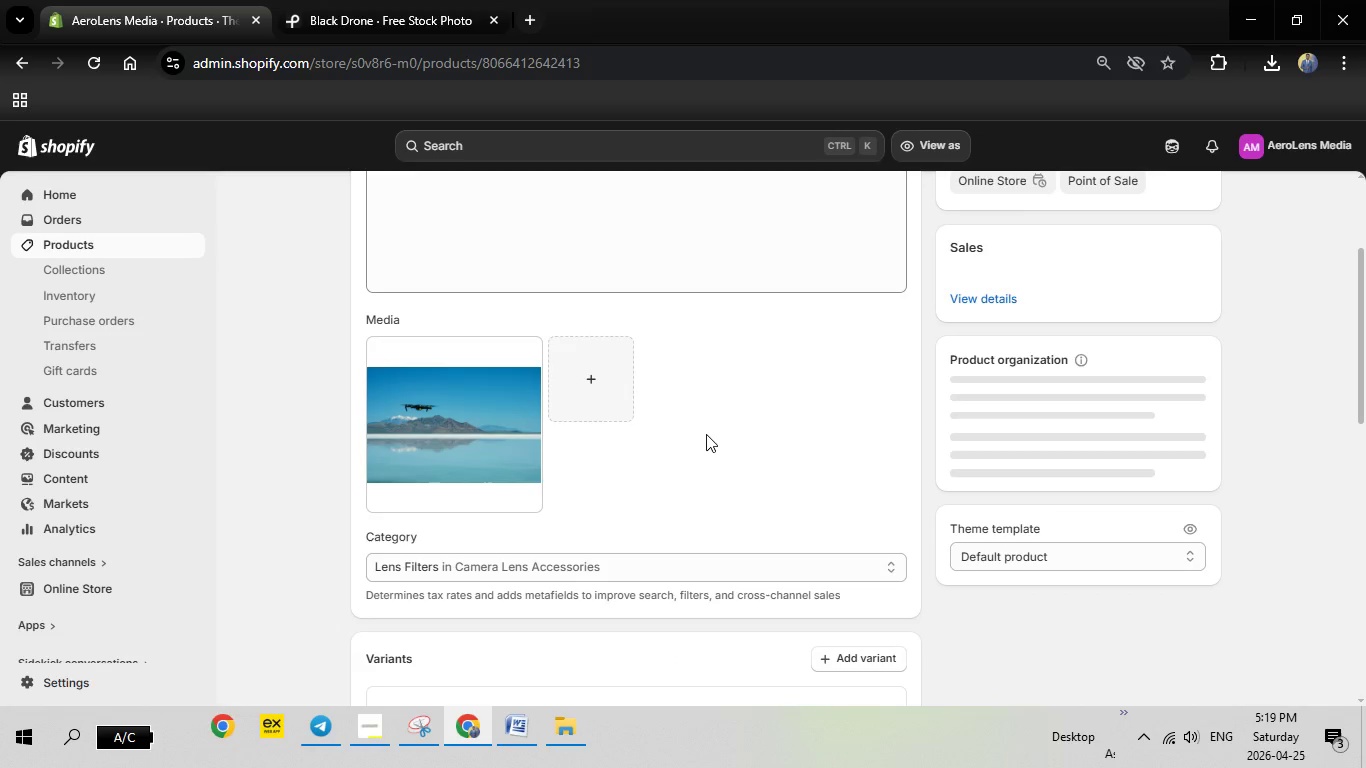 
scroll: coordinate [898, 557], scroll_direction: down, amount: 24.0
 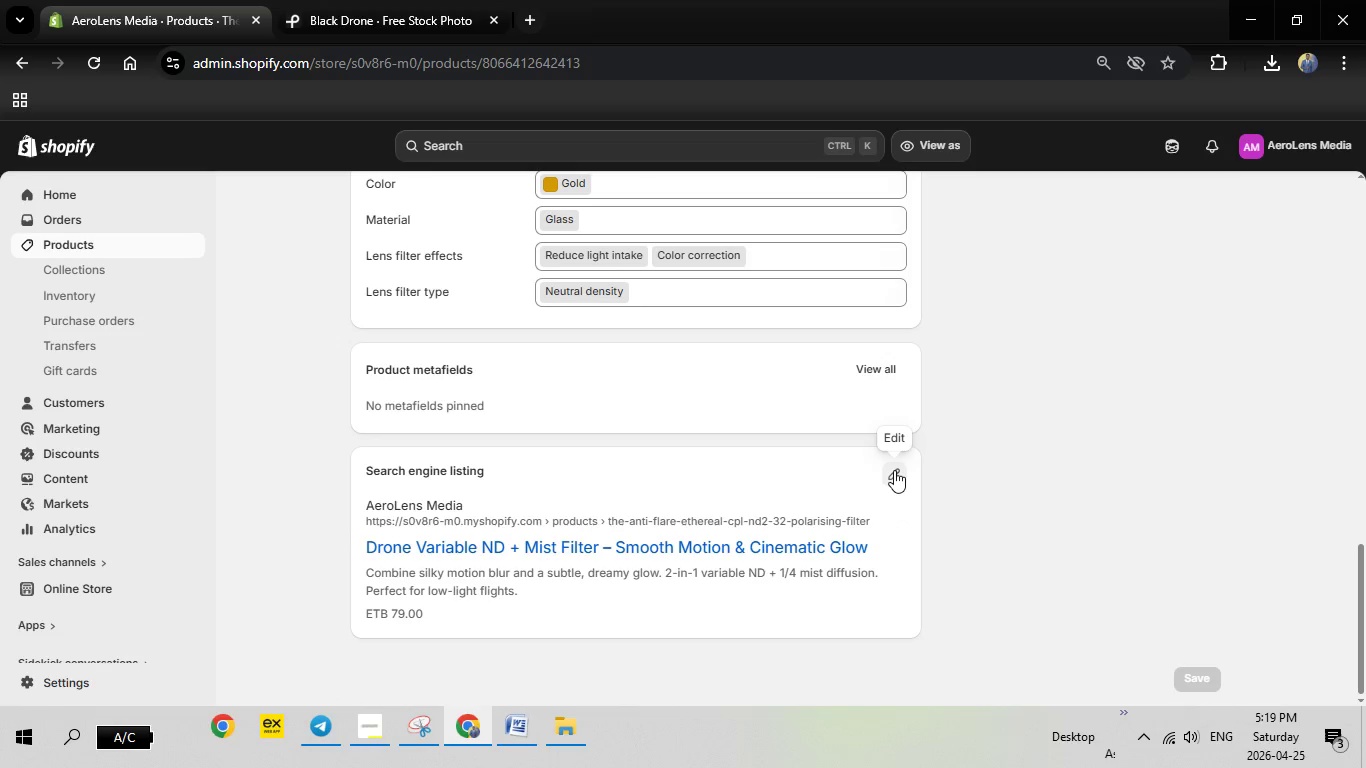 
left_click([895, 470])
 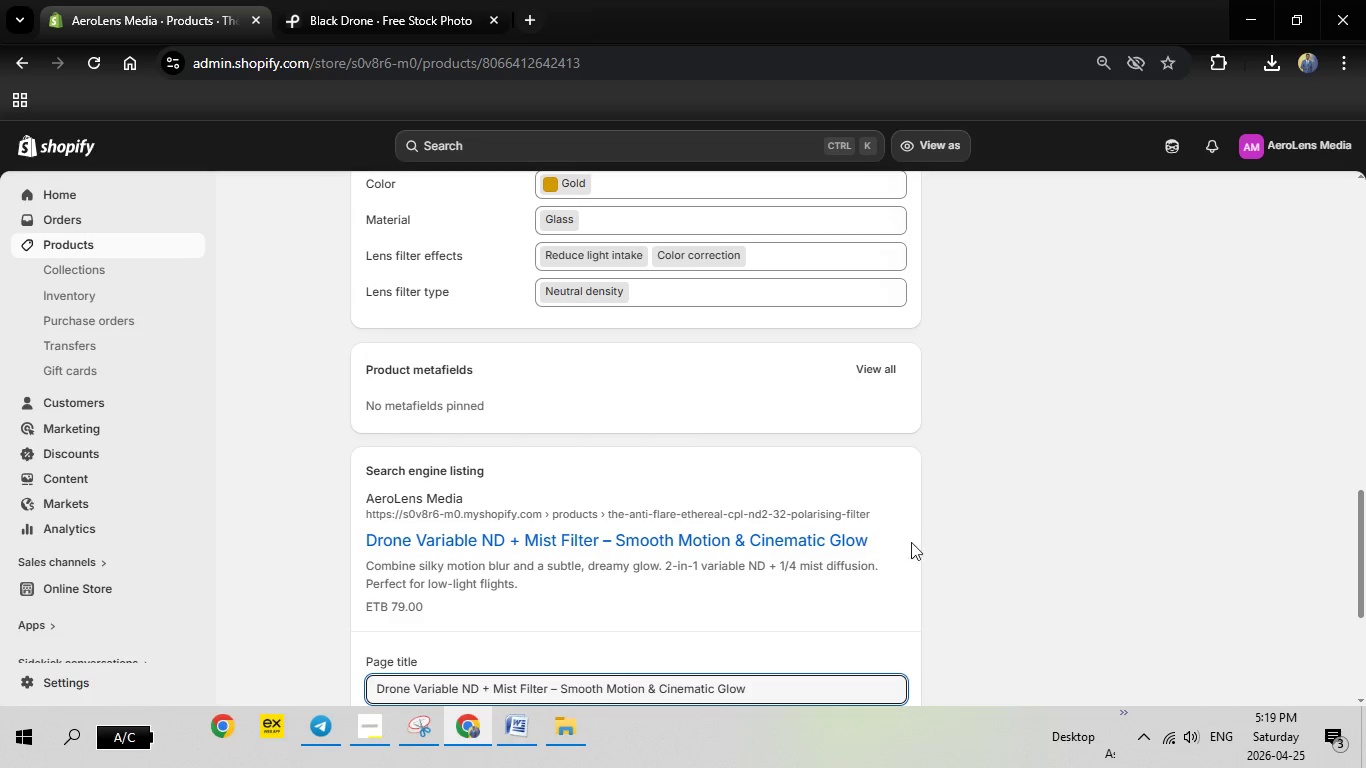 
scroll: coordinate [579, 550], scroll_direction: down, amount: 3.0
 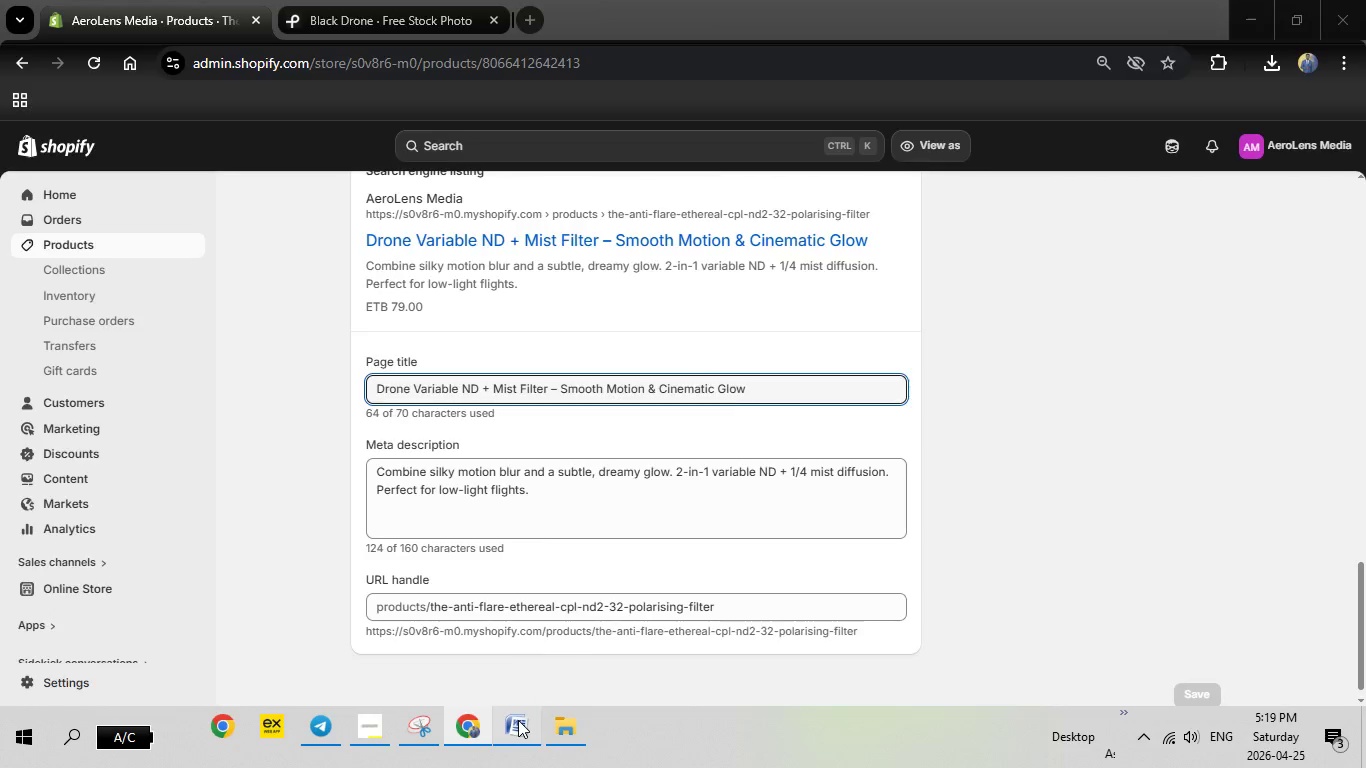 
left_click([518, 720])
 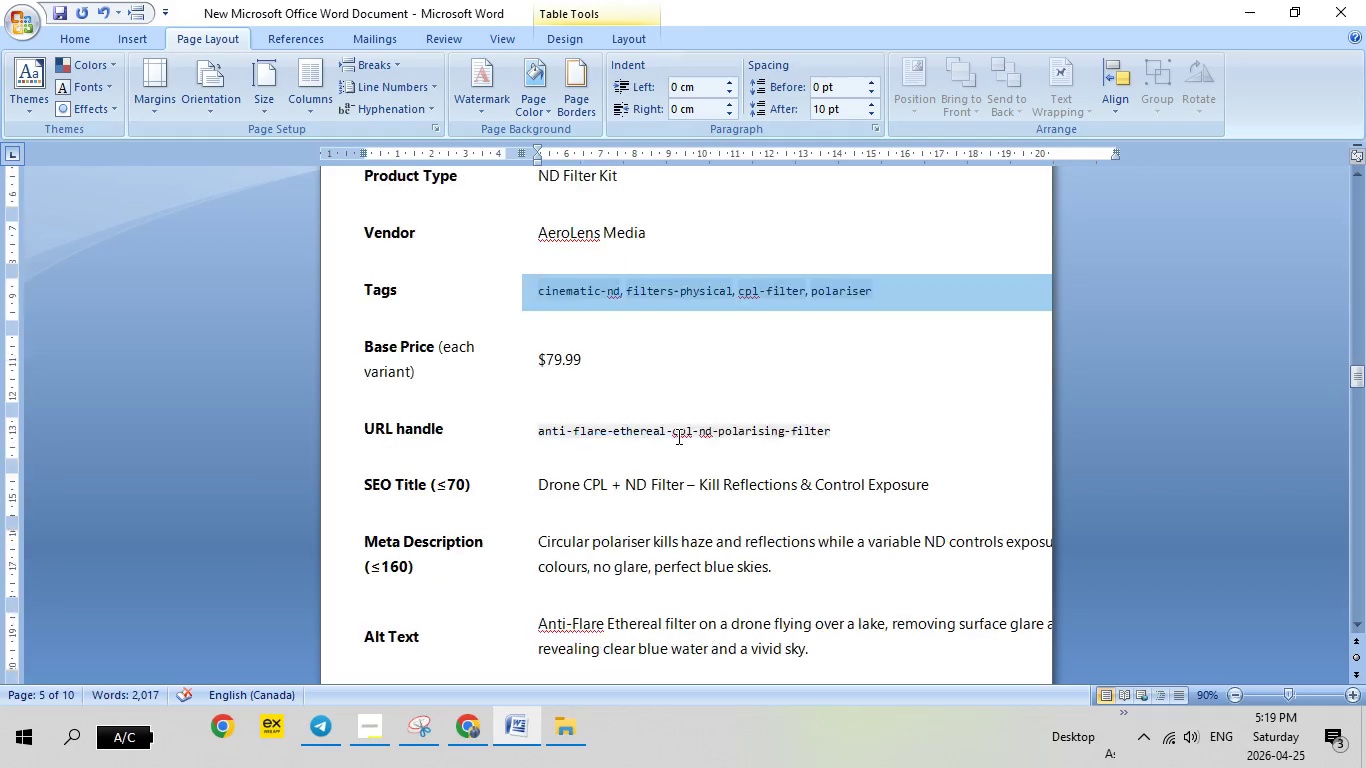 
scroll: coordinate [677, 436], scroll_direction: down, amount: 5.0
 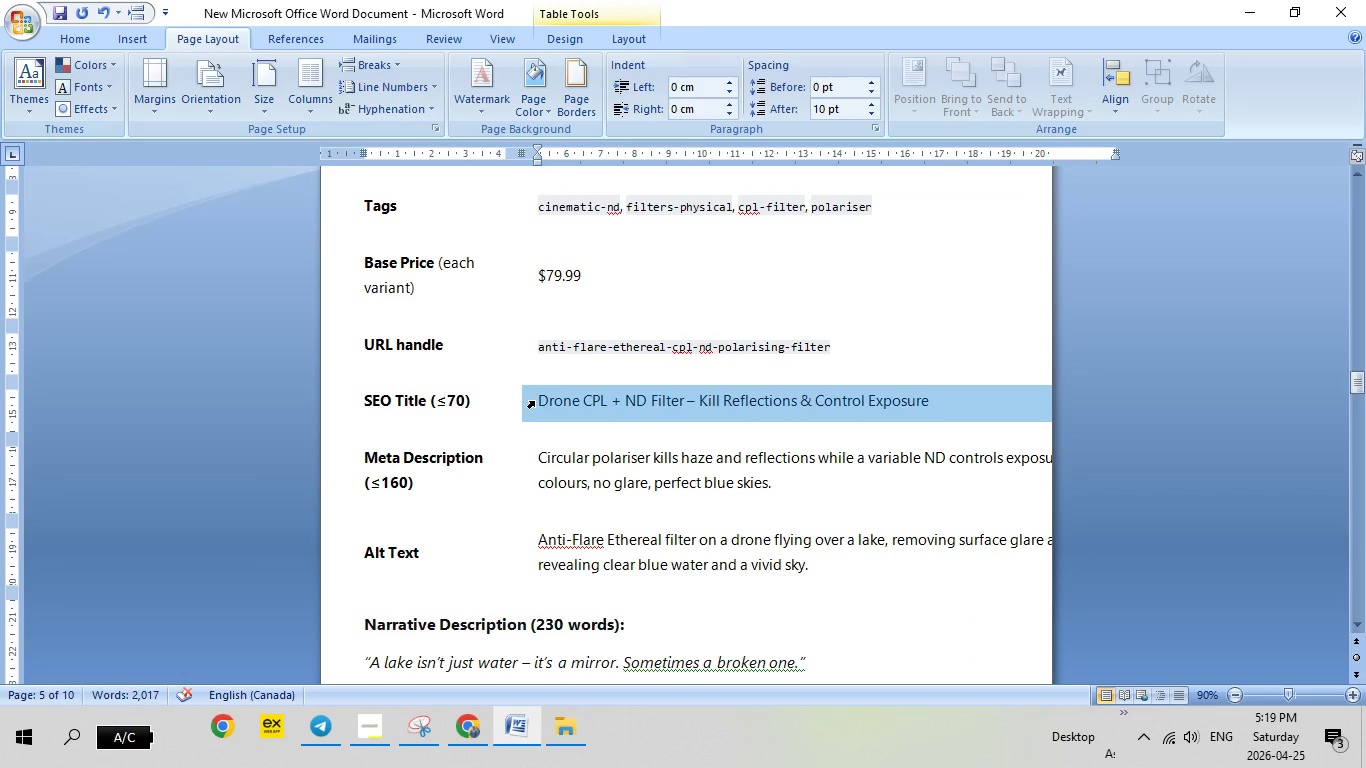 
left_click([534, 401])
 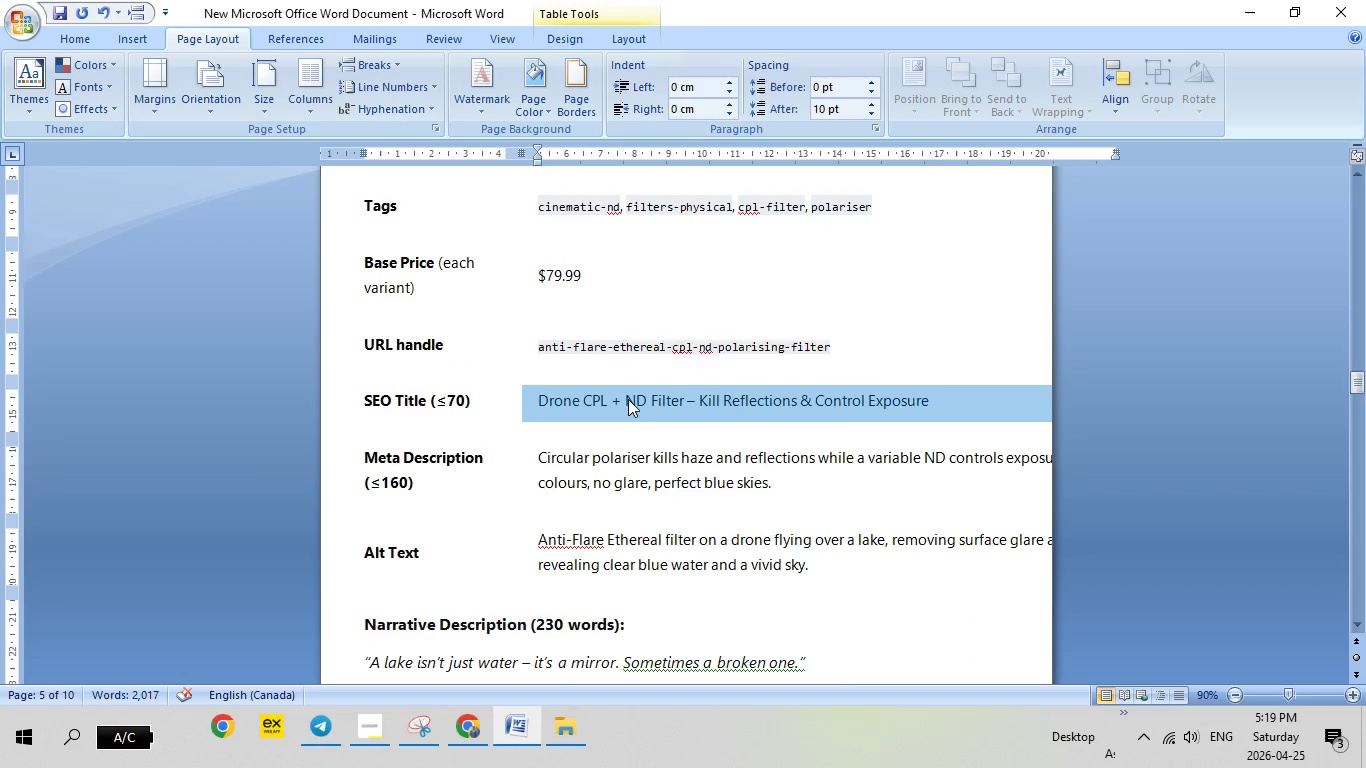 
right_click([628, 399])
 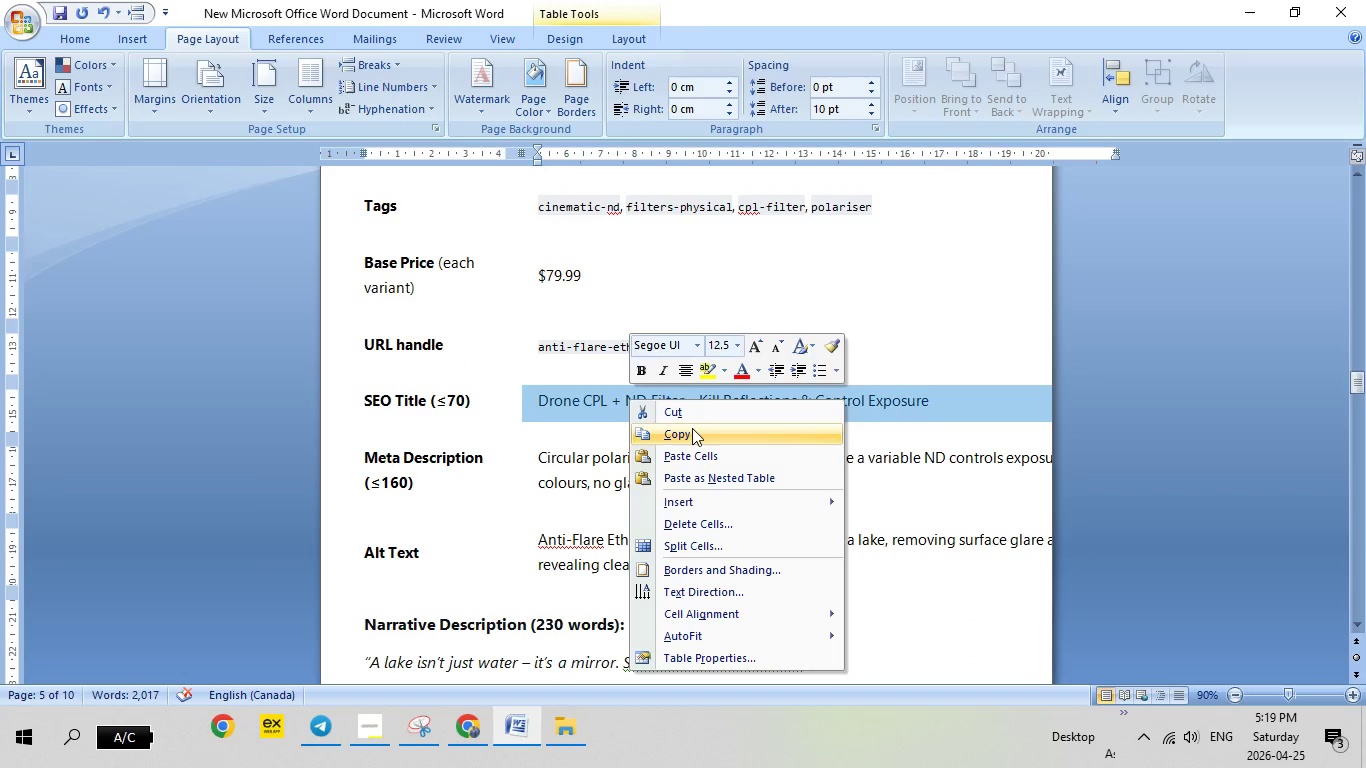 
left_click([692, 428])
 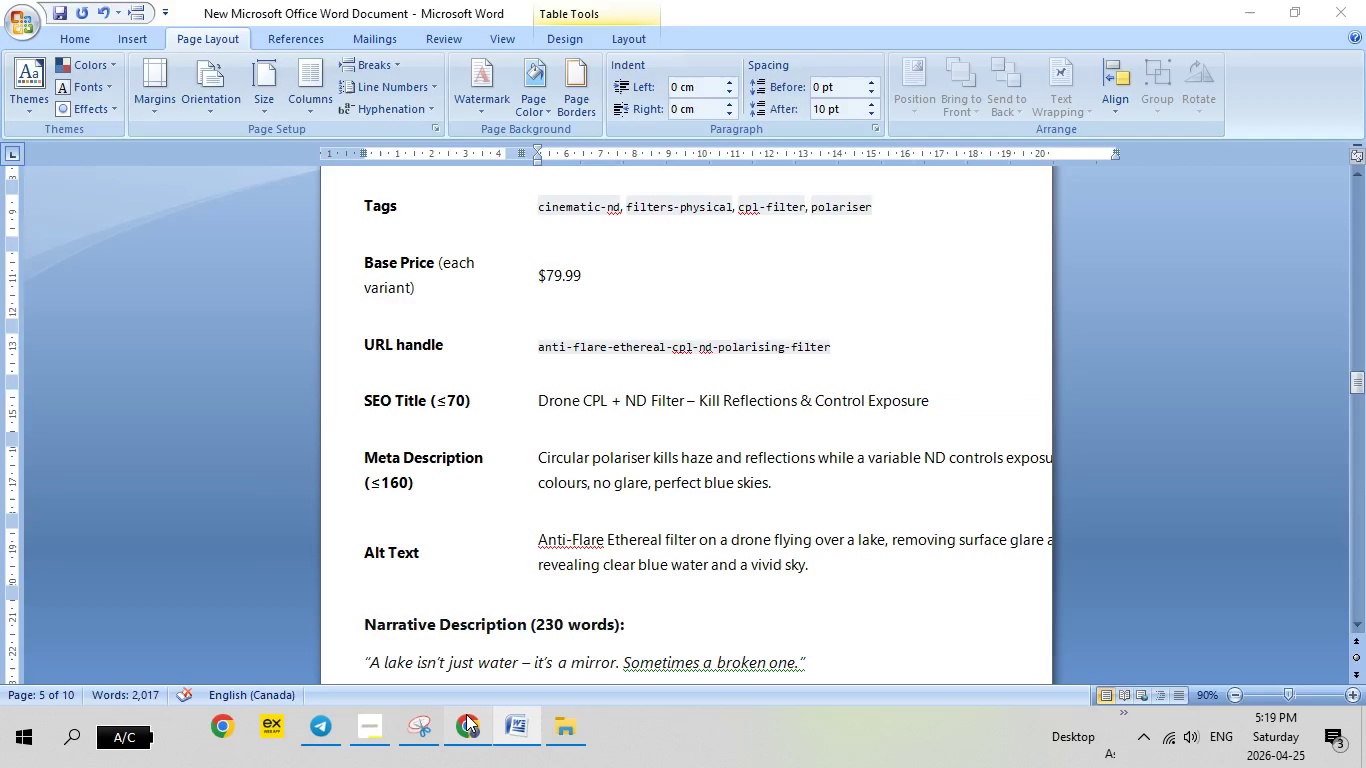 
left_click([466, 714])
 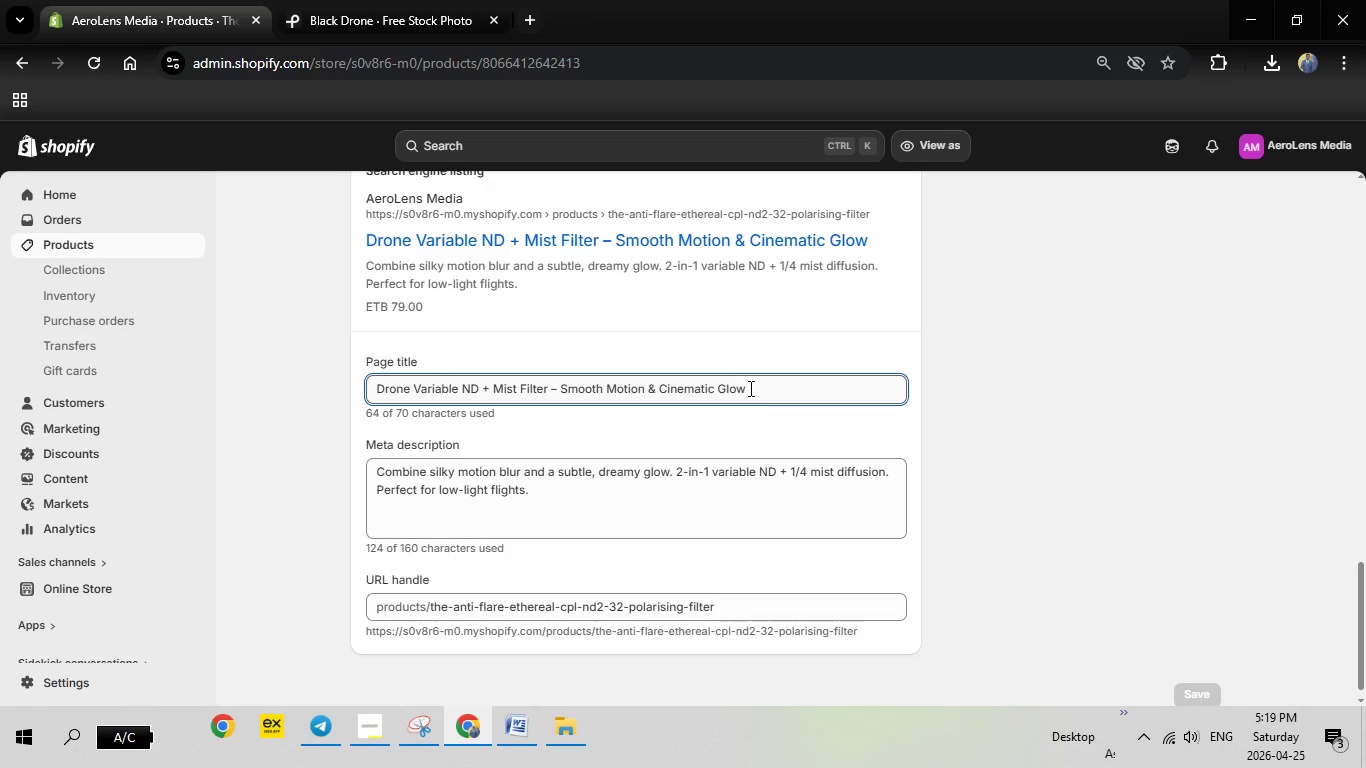 
left_click_drag(start_coordinate=[749, 388], to_coordinate=[294, 380])
 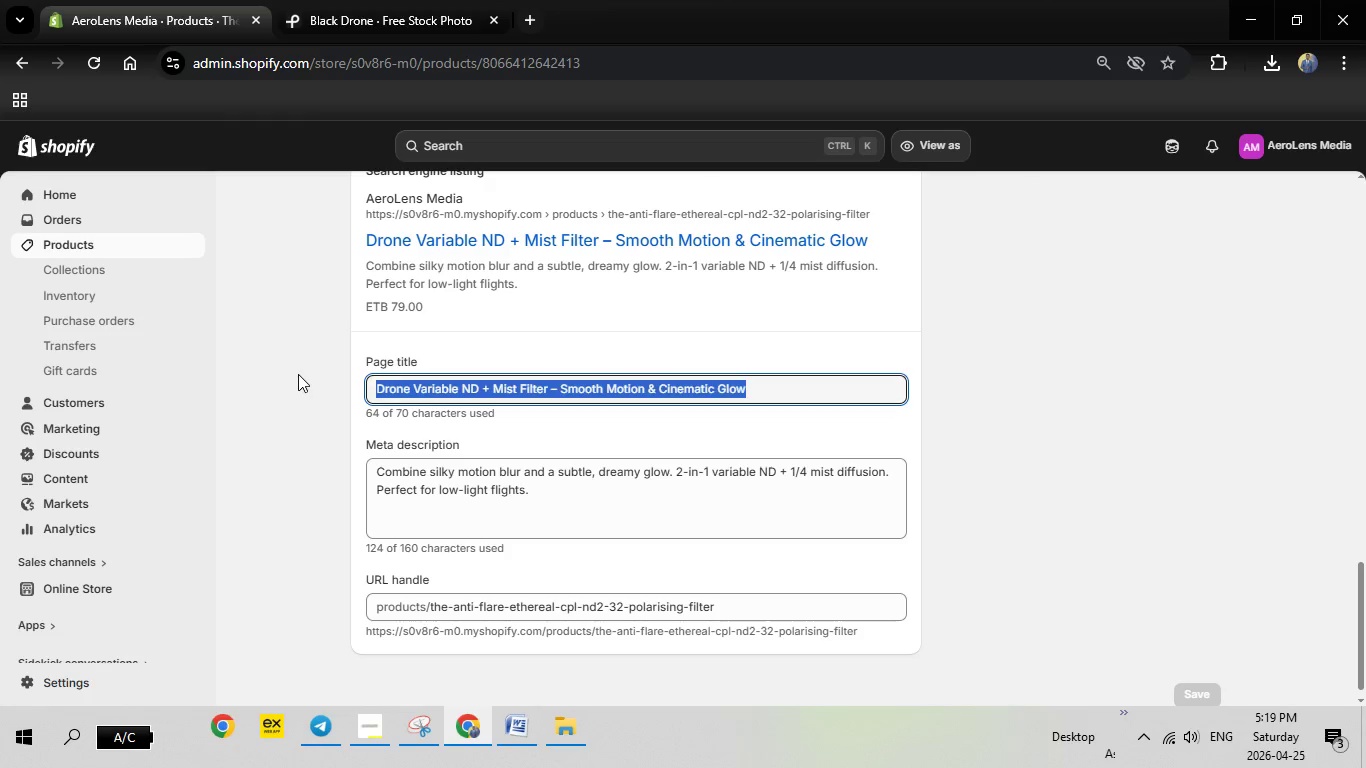 
key(Backspace)
 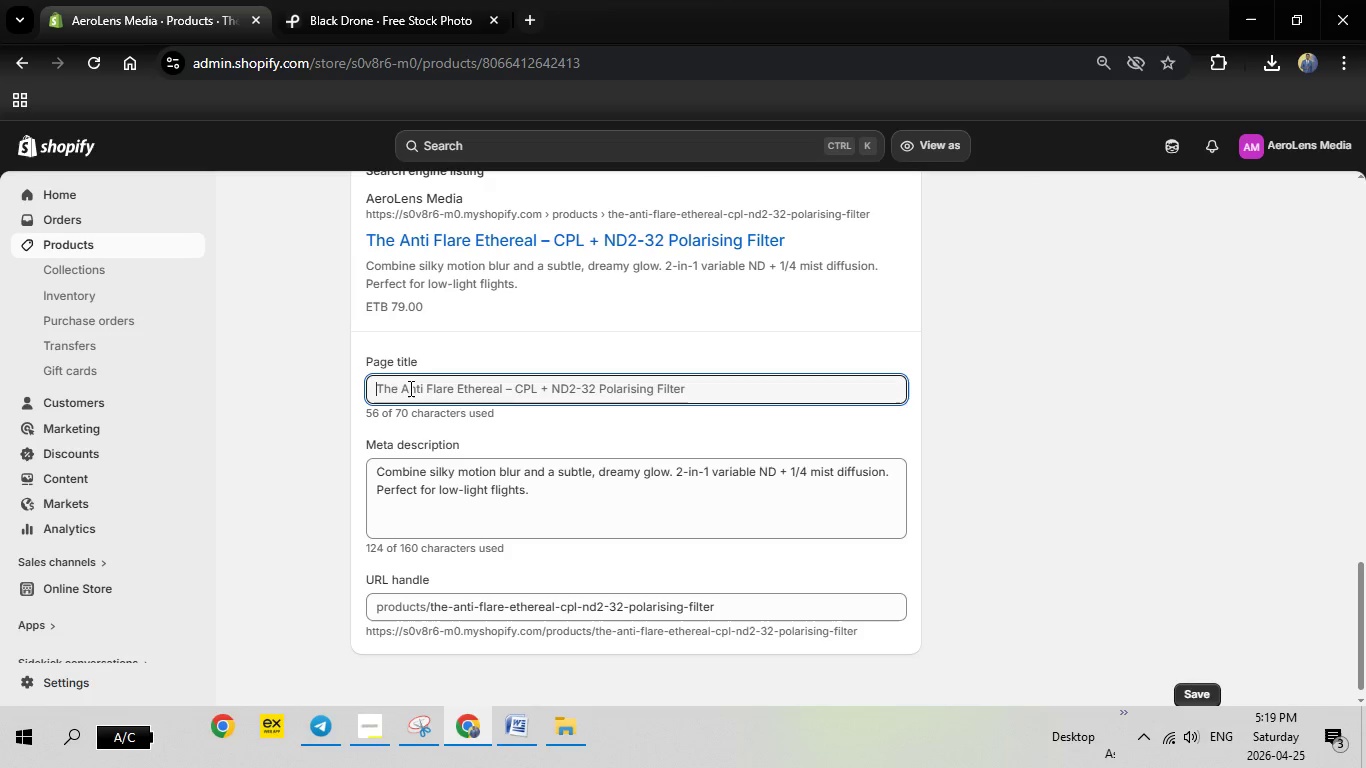 
right_click([409, 388])
 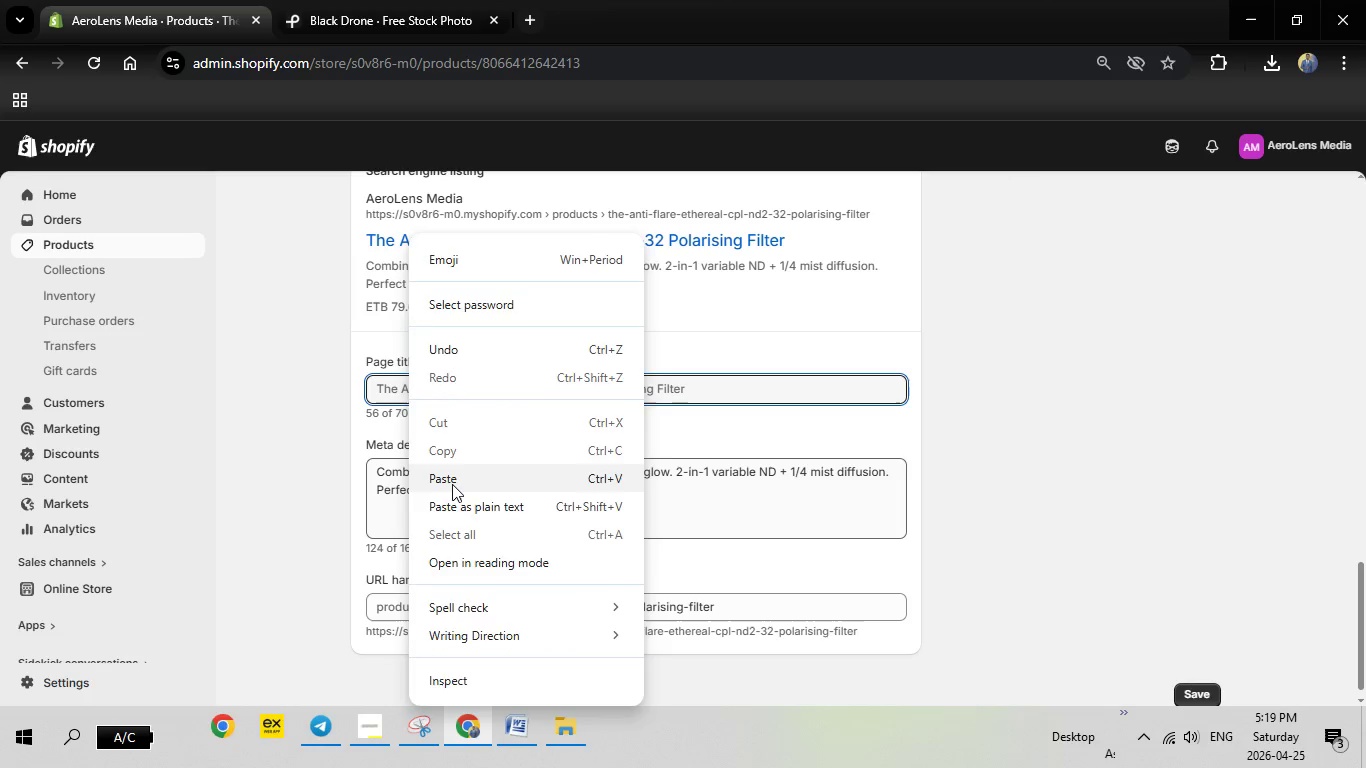 
left_click([452, 484])
 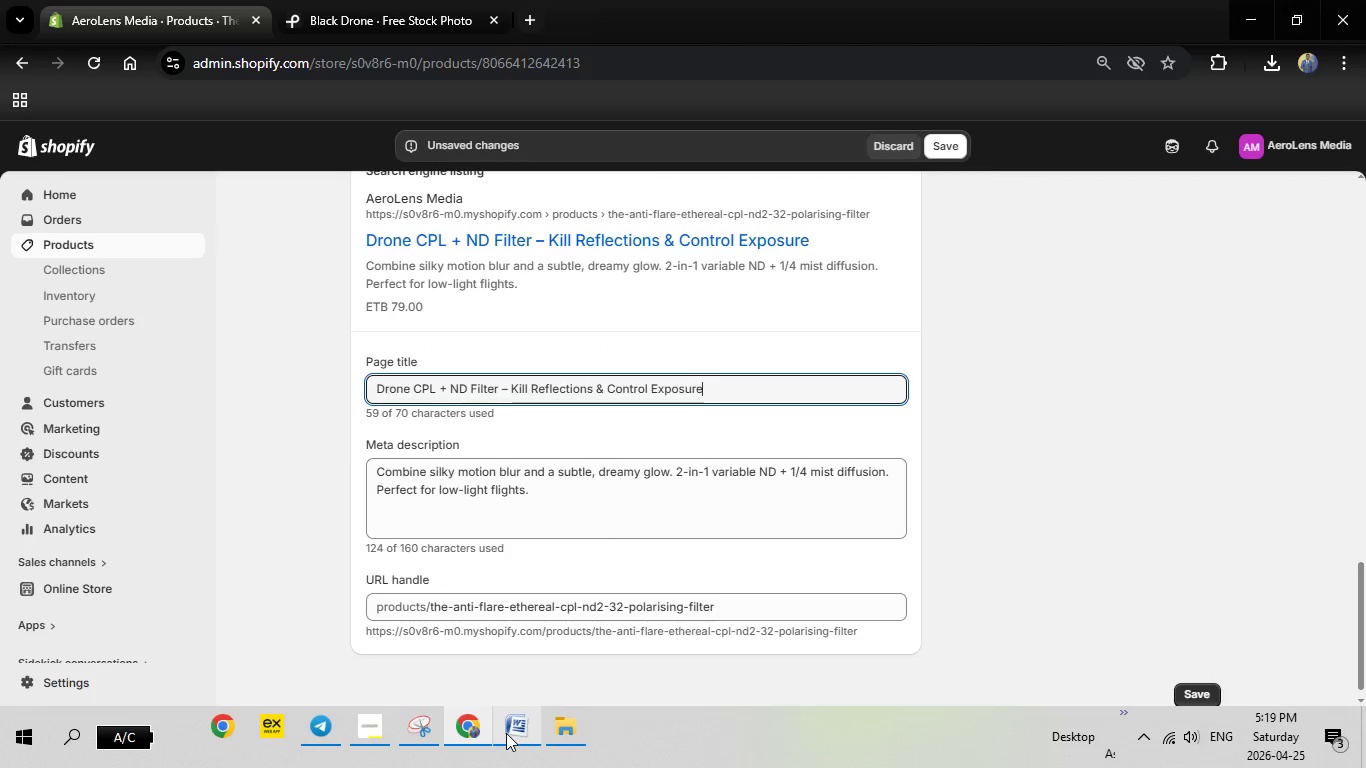 
left_click([506, 733])
 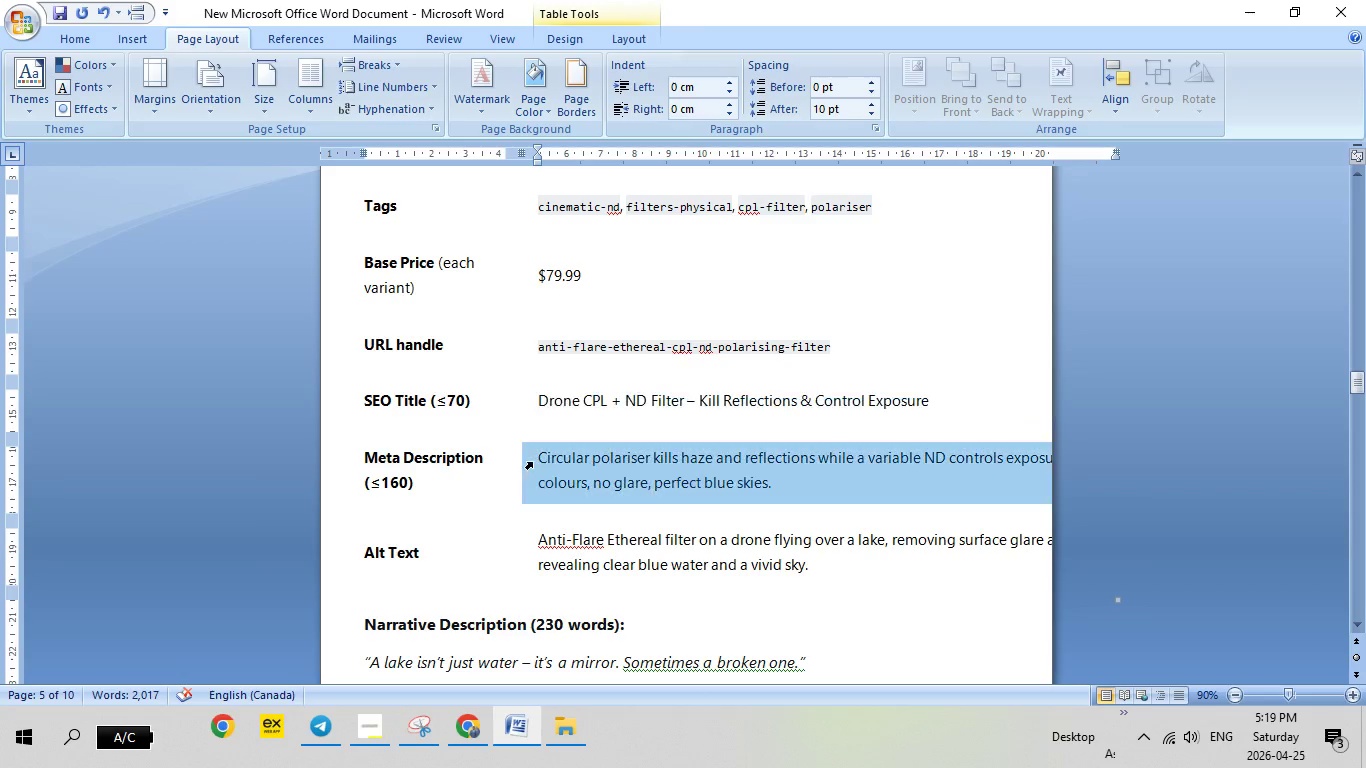 
left_click([532, 462])
 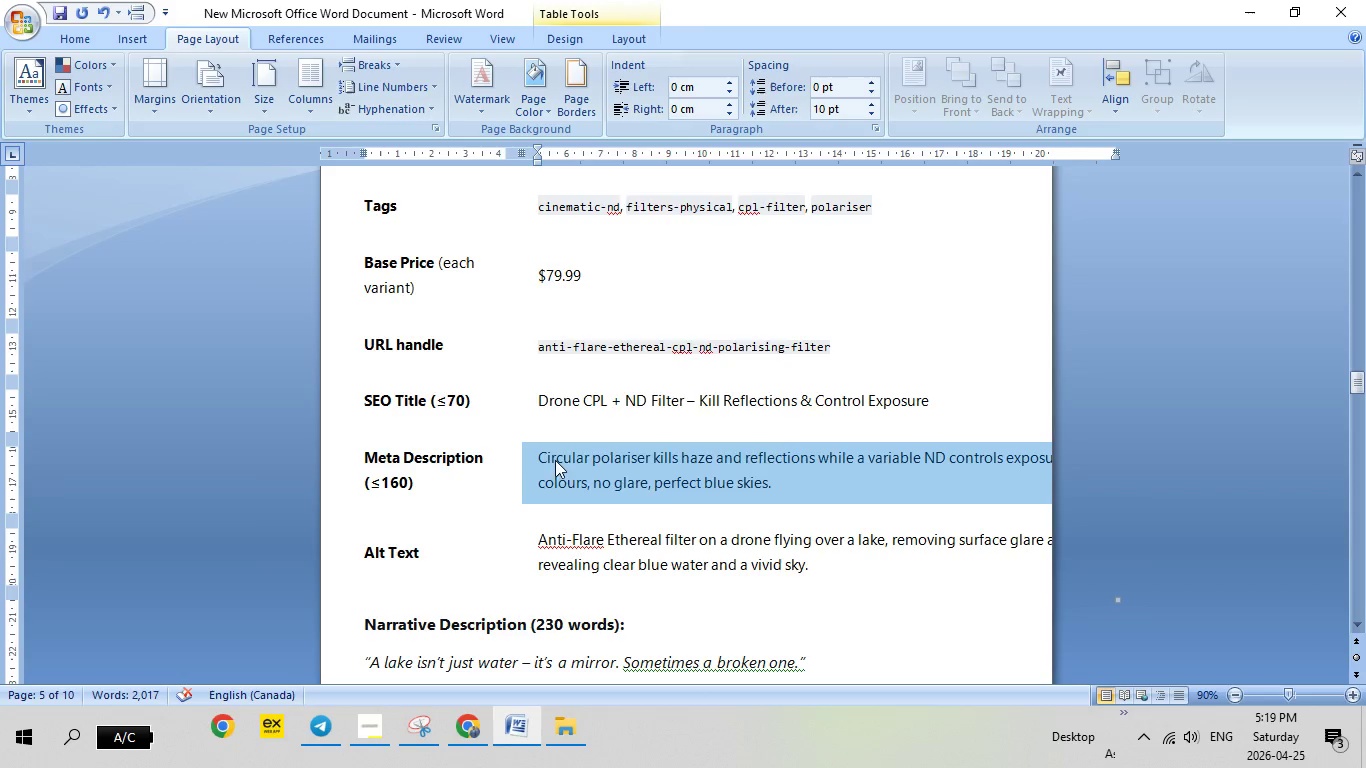 
right_click([555, 460])
 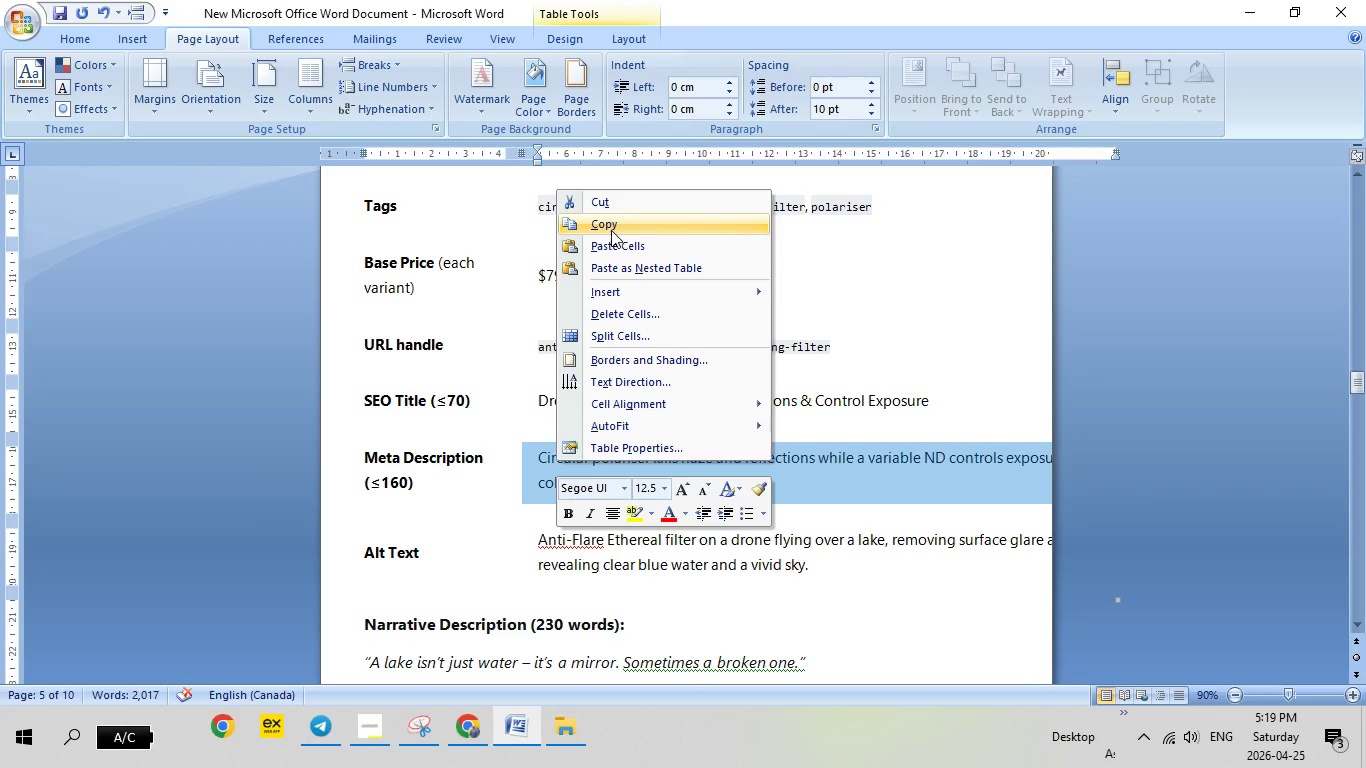 
left_click([611, 230])
 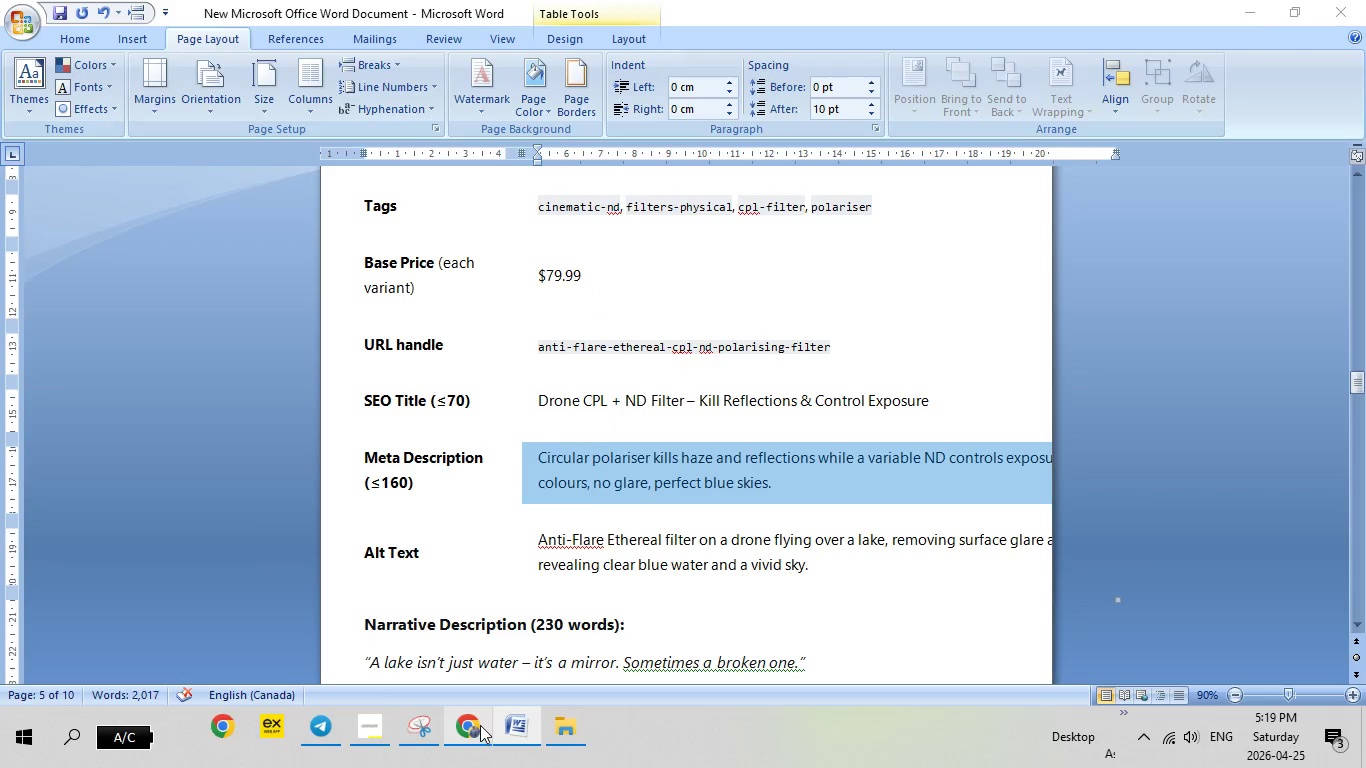 
left_click([480, 725])
 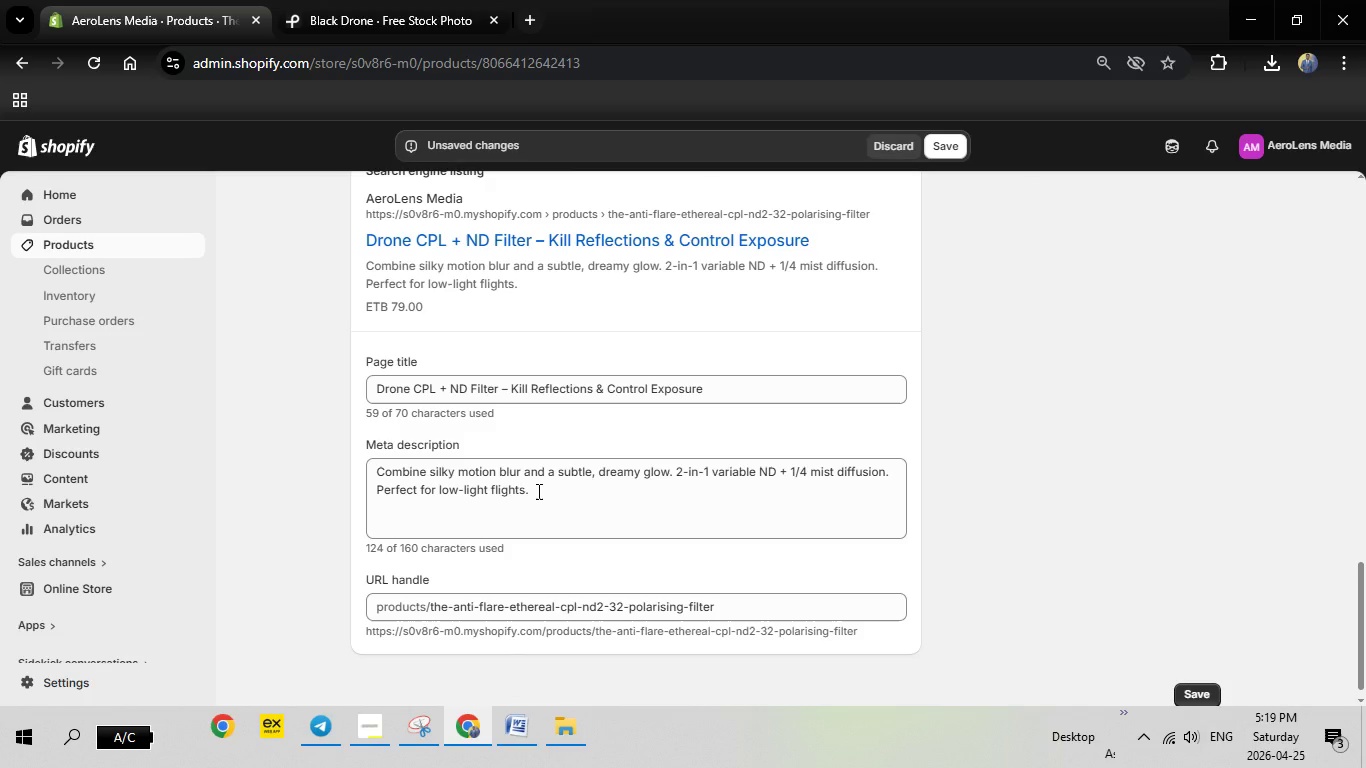 
left_click([537, 491])
 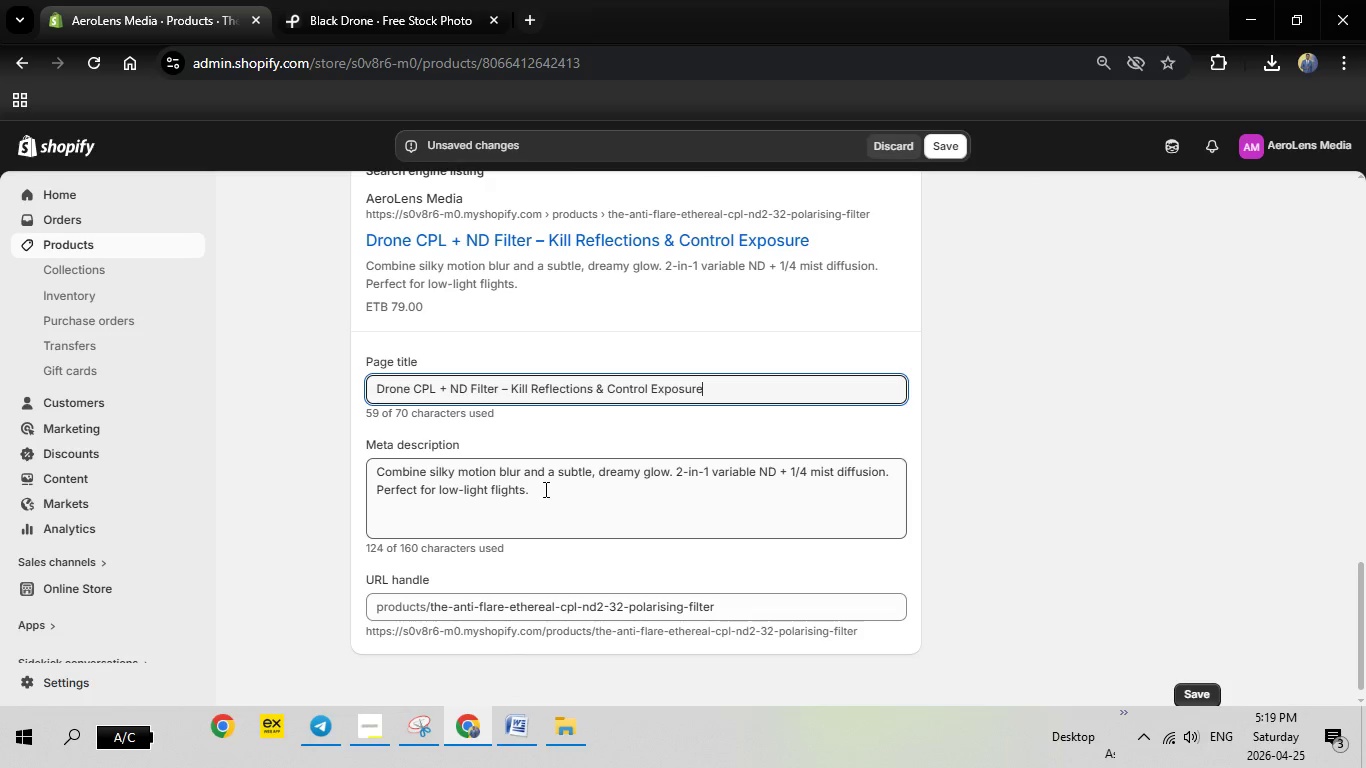 
left_click_drag(start_coordinate=[544, 489], to_coordinate=[369, 461])
 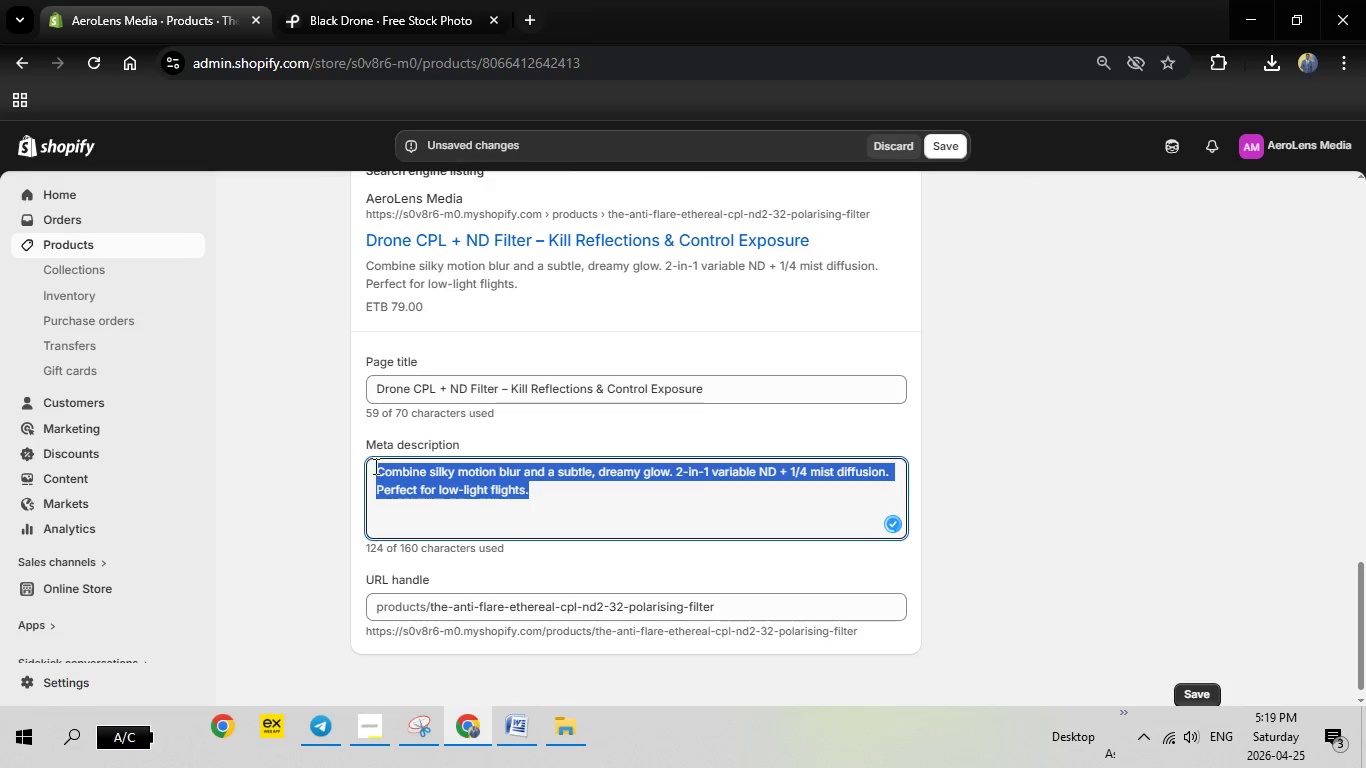 
key(Backspace)
 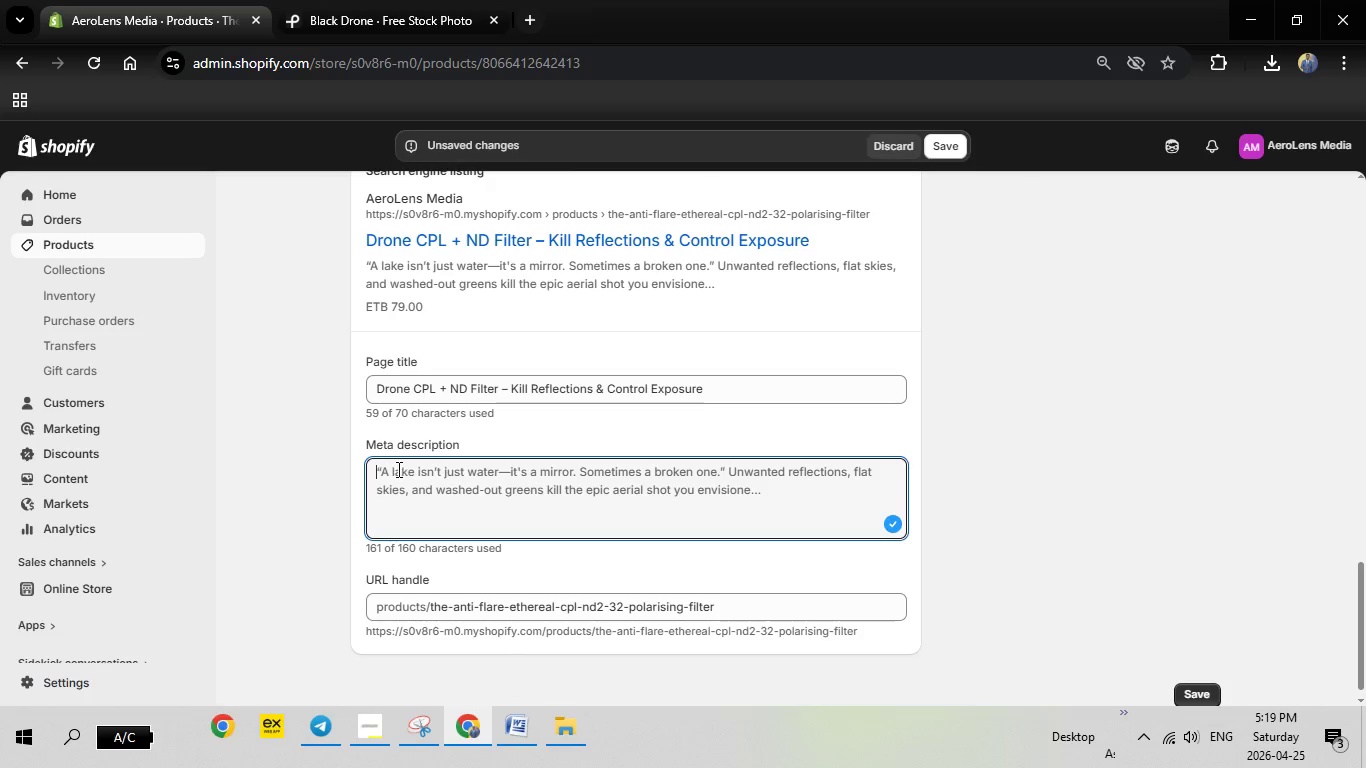 
right_click([397, 469])
 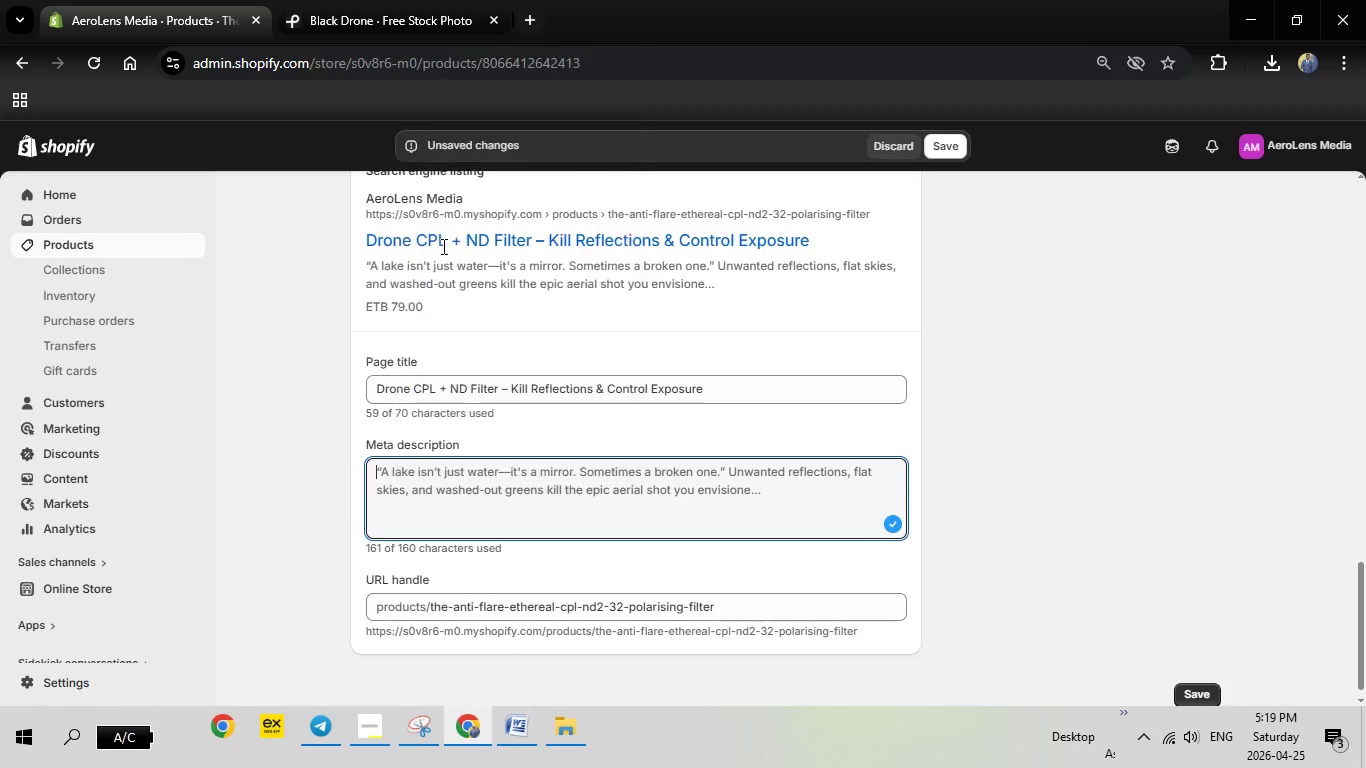 
left_click([442, 246])
 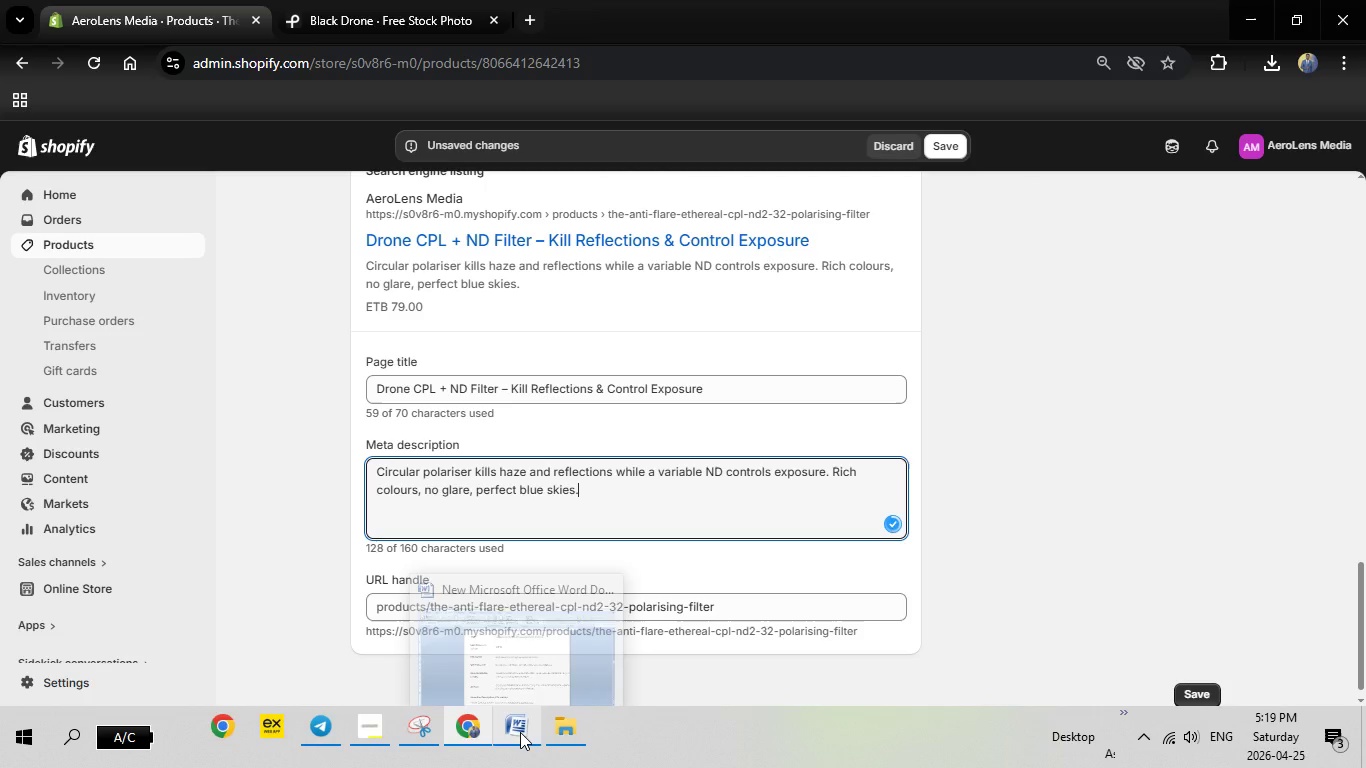 
left_click([520, 732])
 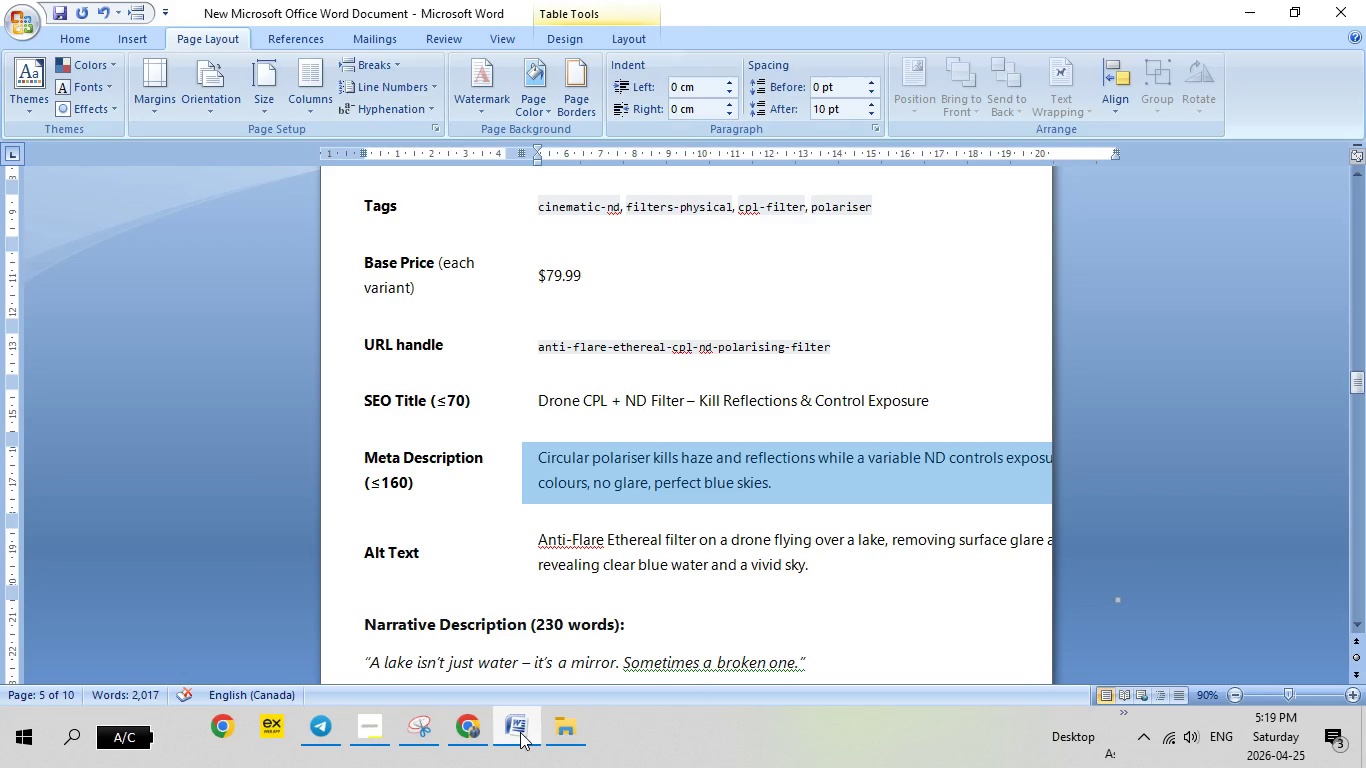 
left_click([520, 732])
 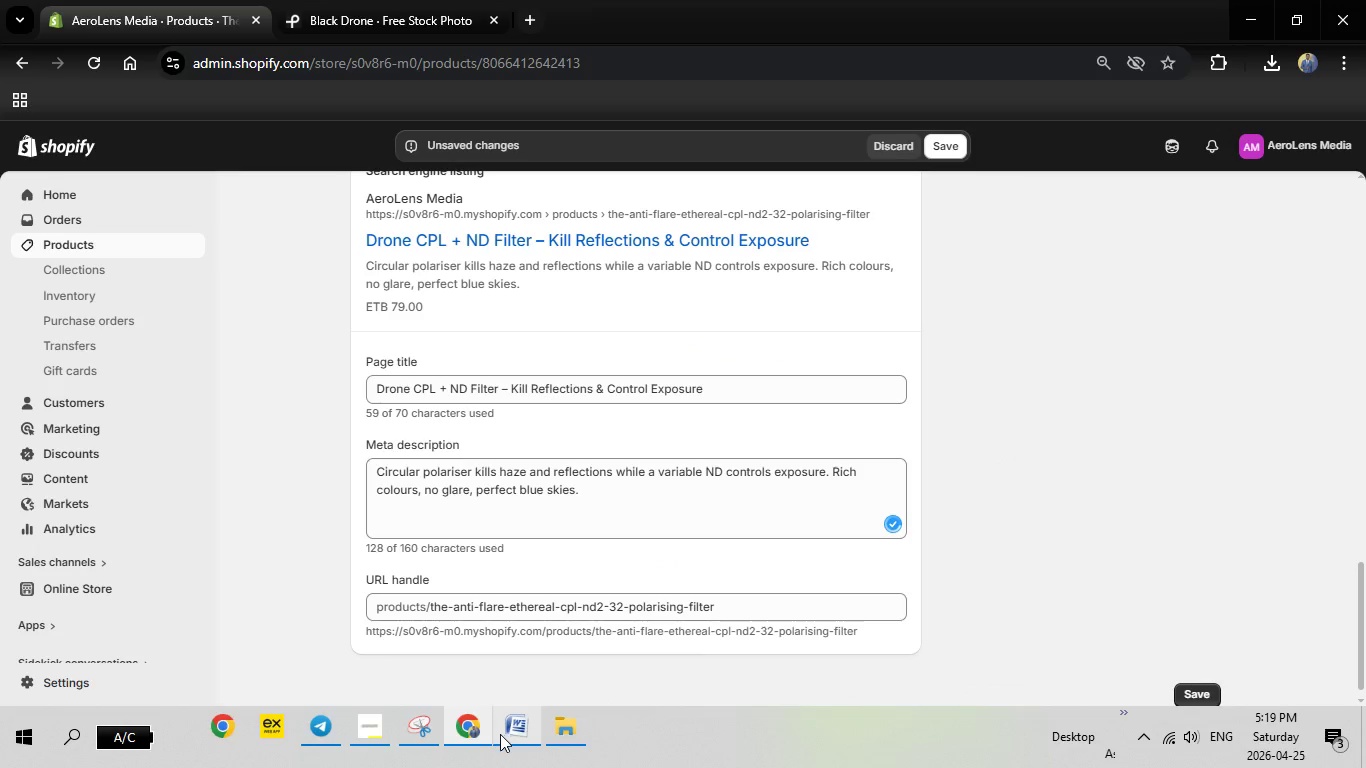 
left_click([503, 733])
 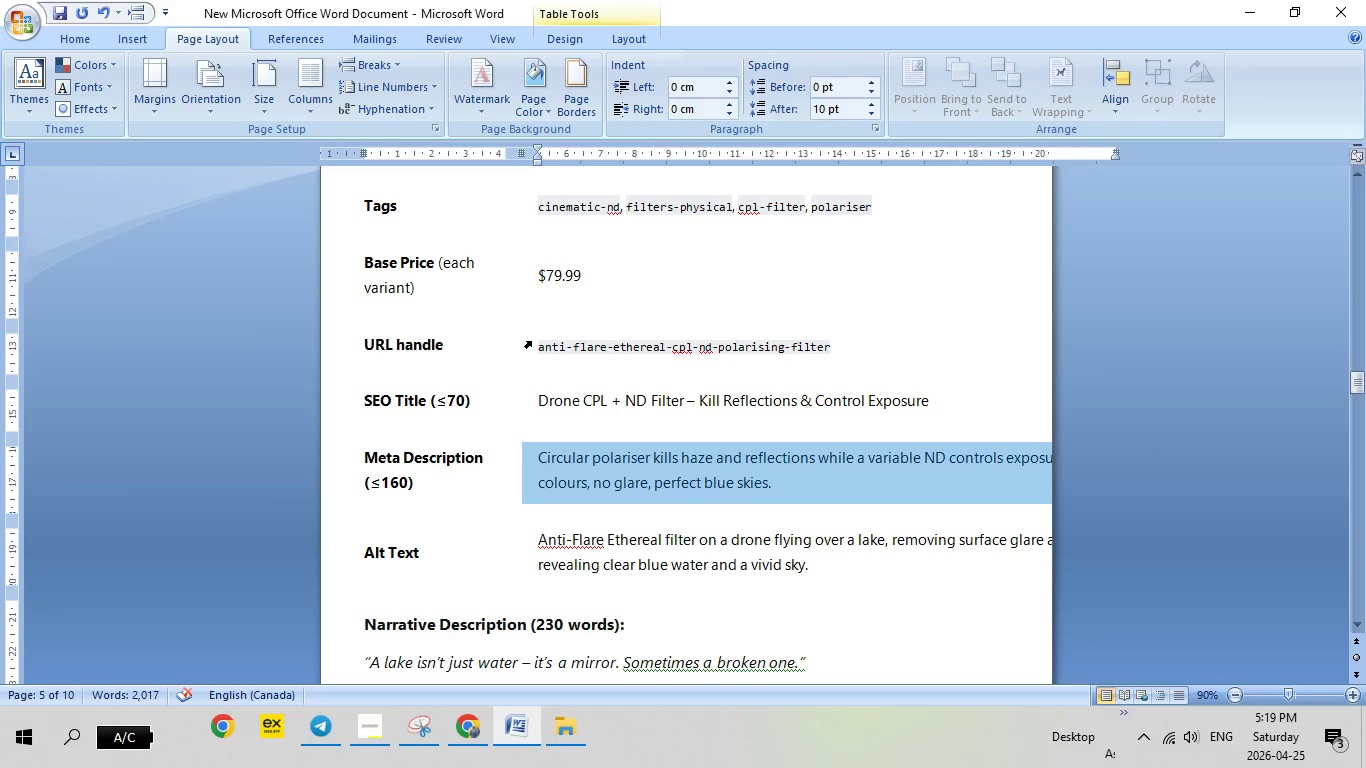 
left_click([531, 341])
 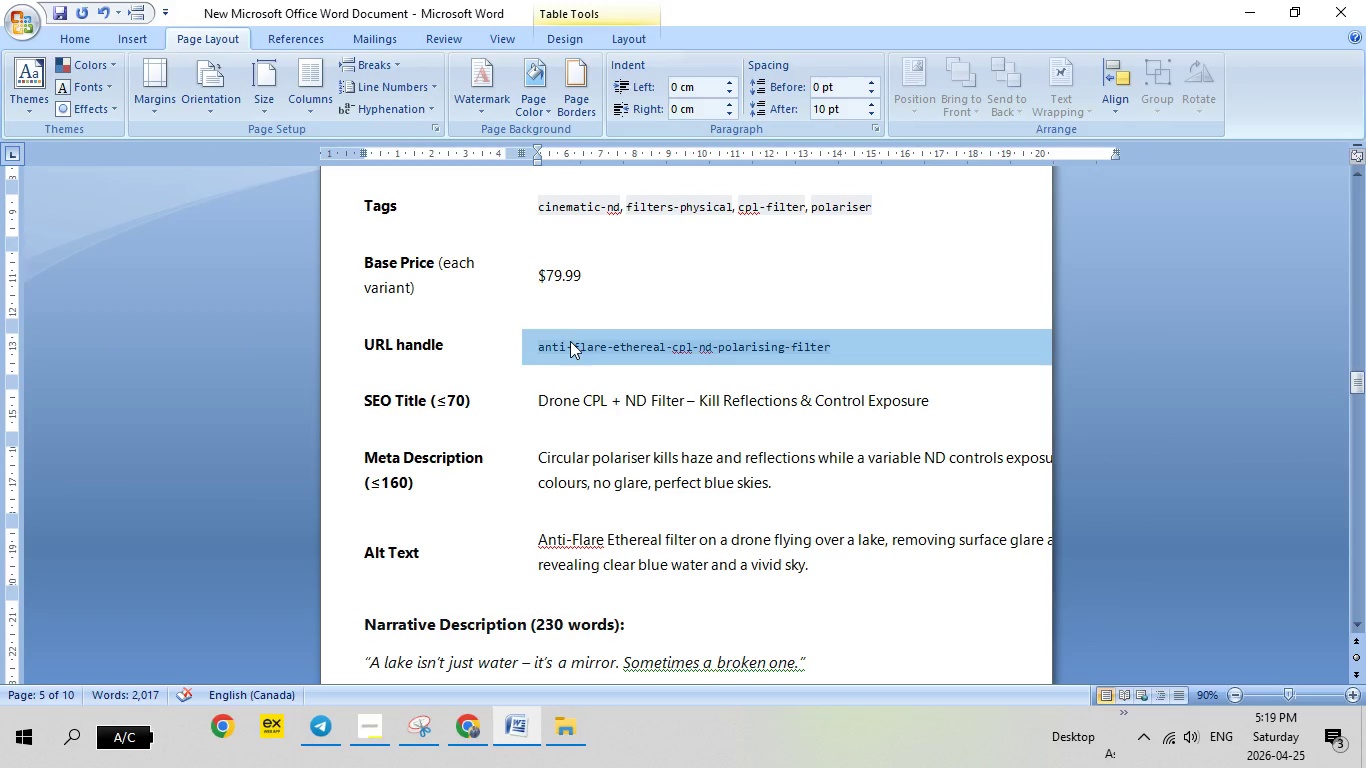 
right_click([570, 341])
 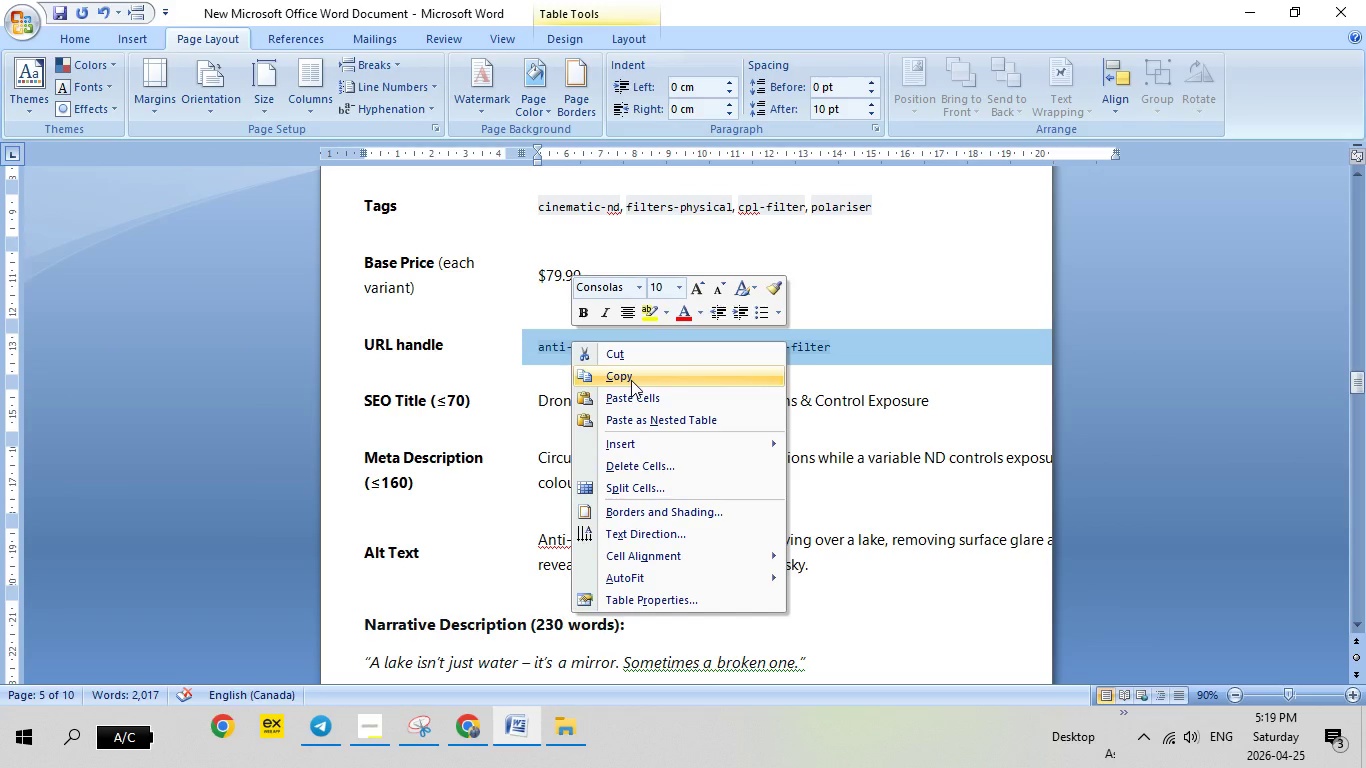 
left_click([631, 380])
 